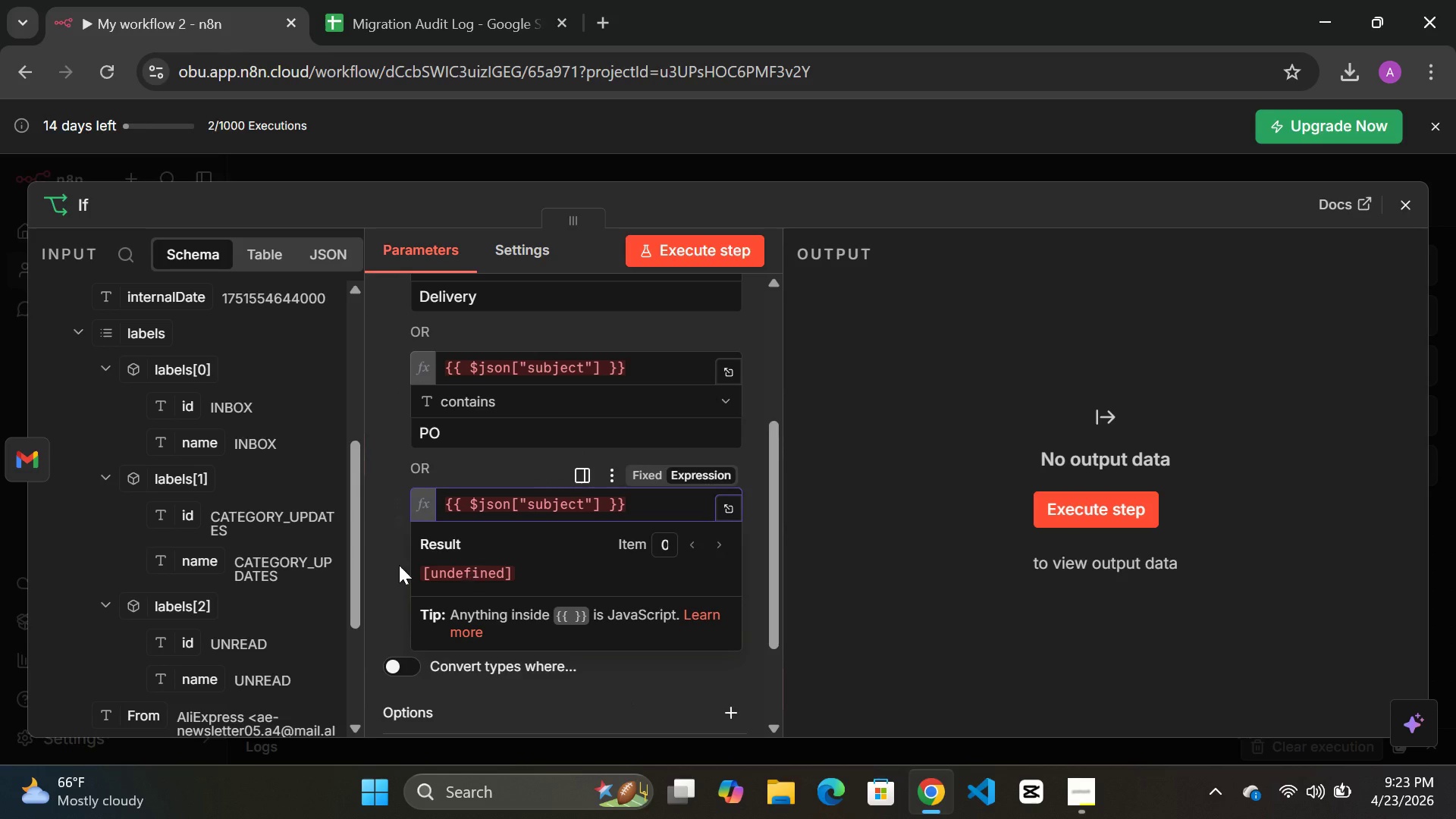 
left_click([377, 565])
 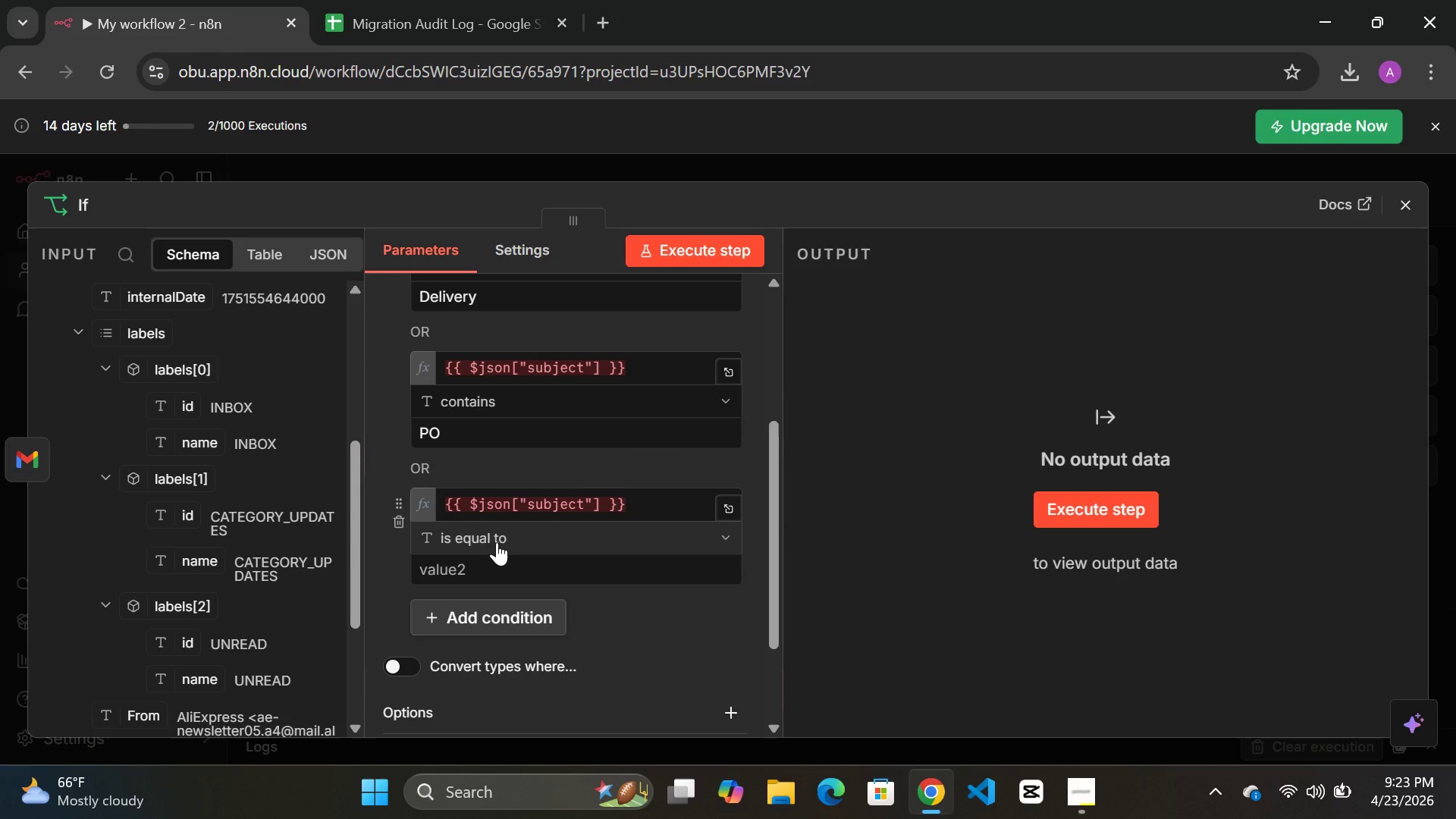 
left_click([497, 542])
 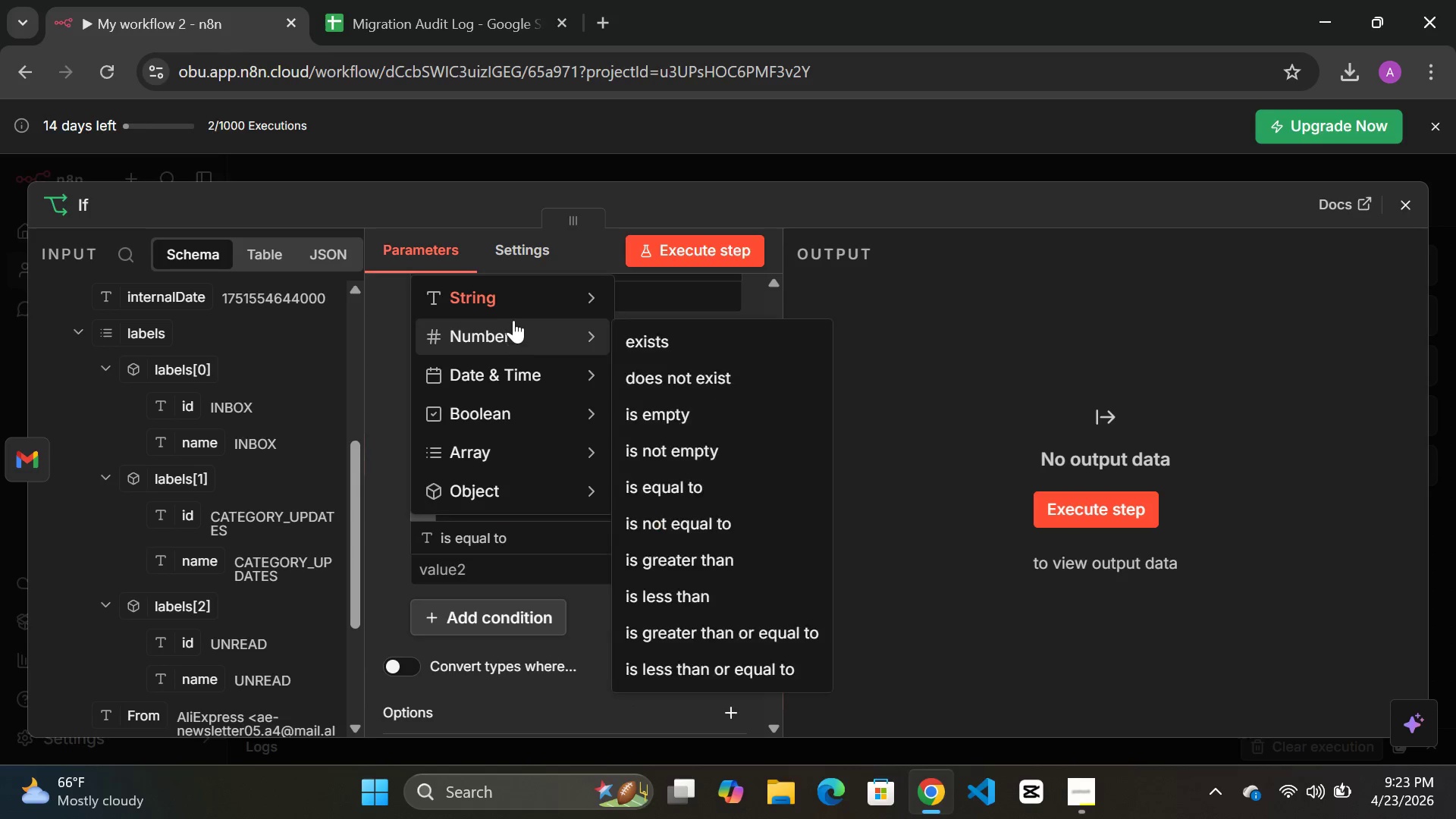 
left_click([513, 300])
 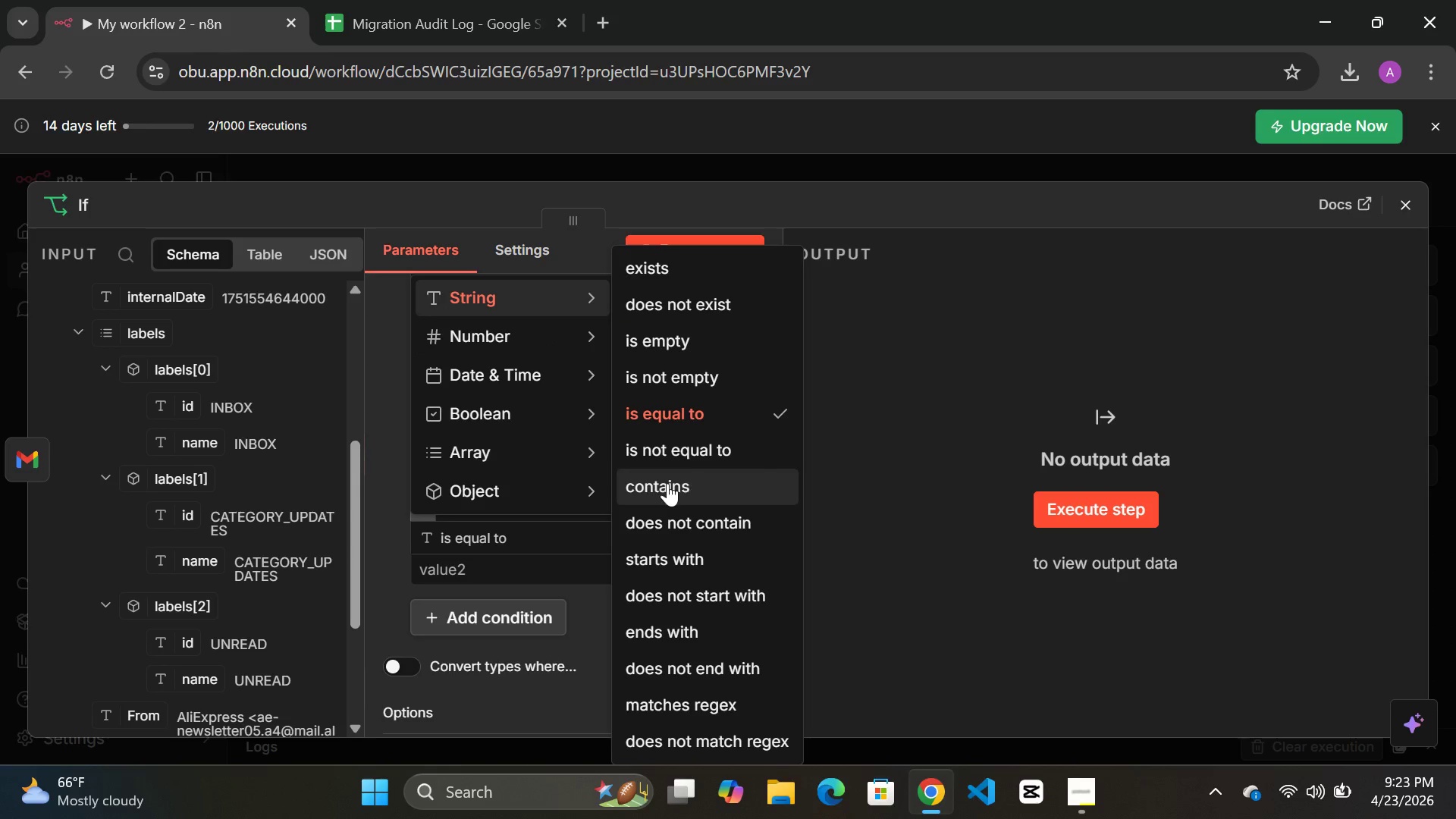 
left_click([664, 484])
 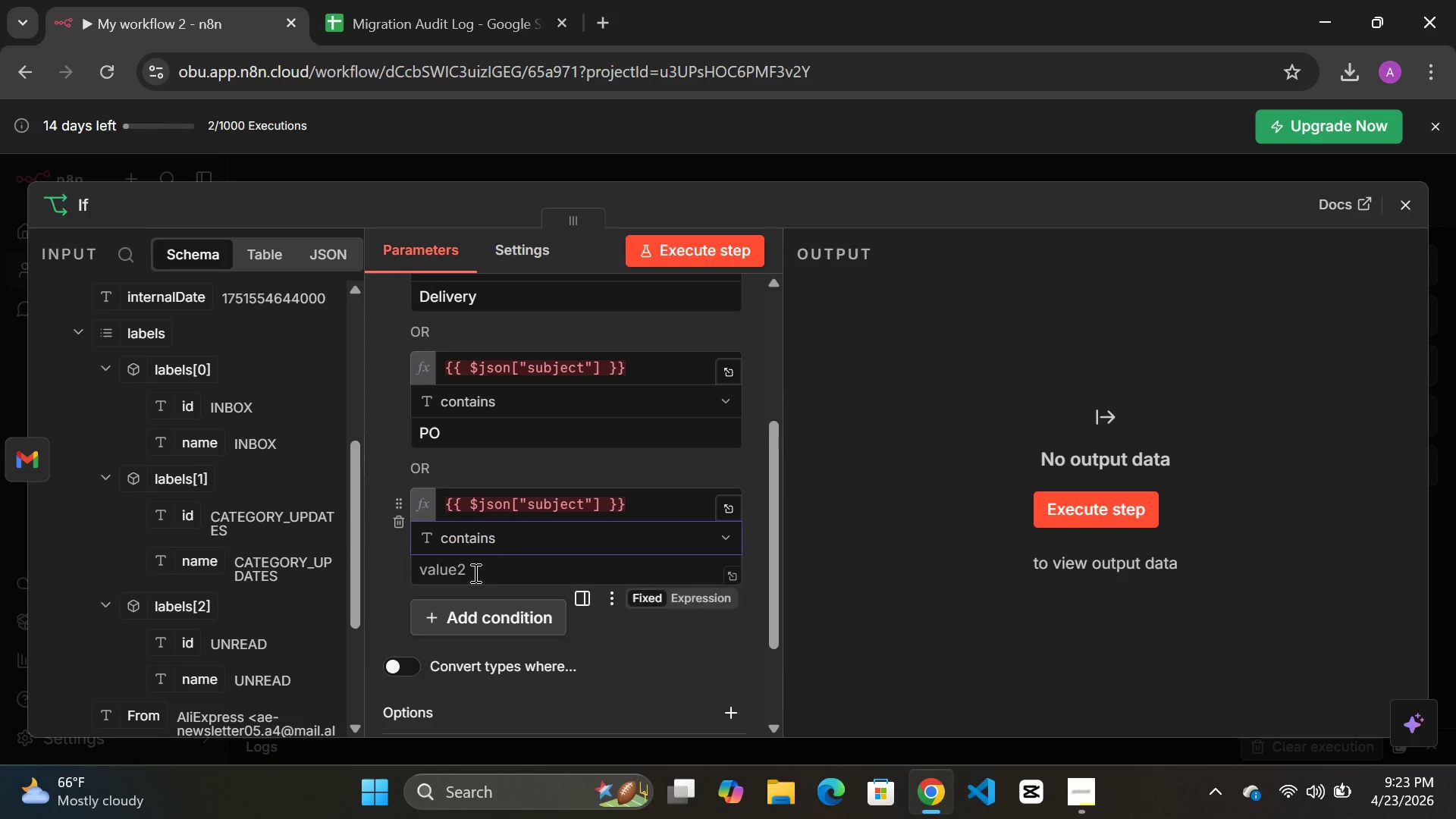 
left_click([474, 573])
 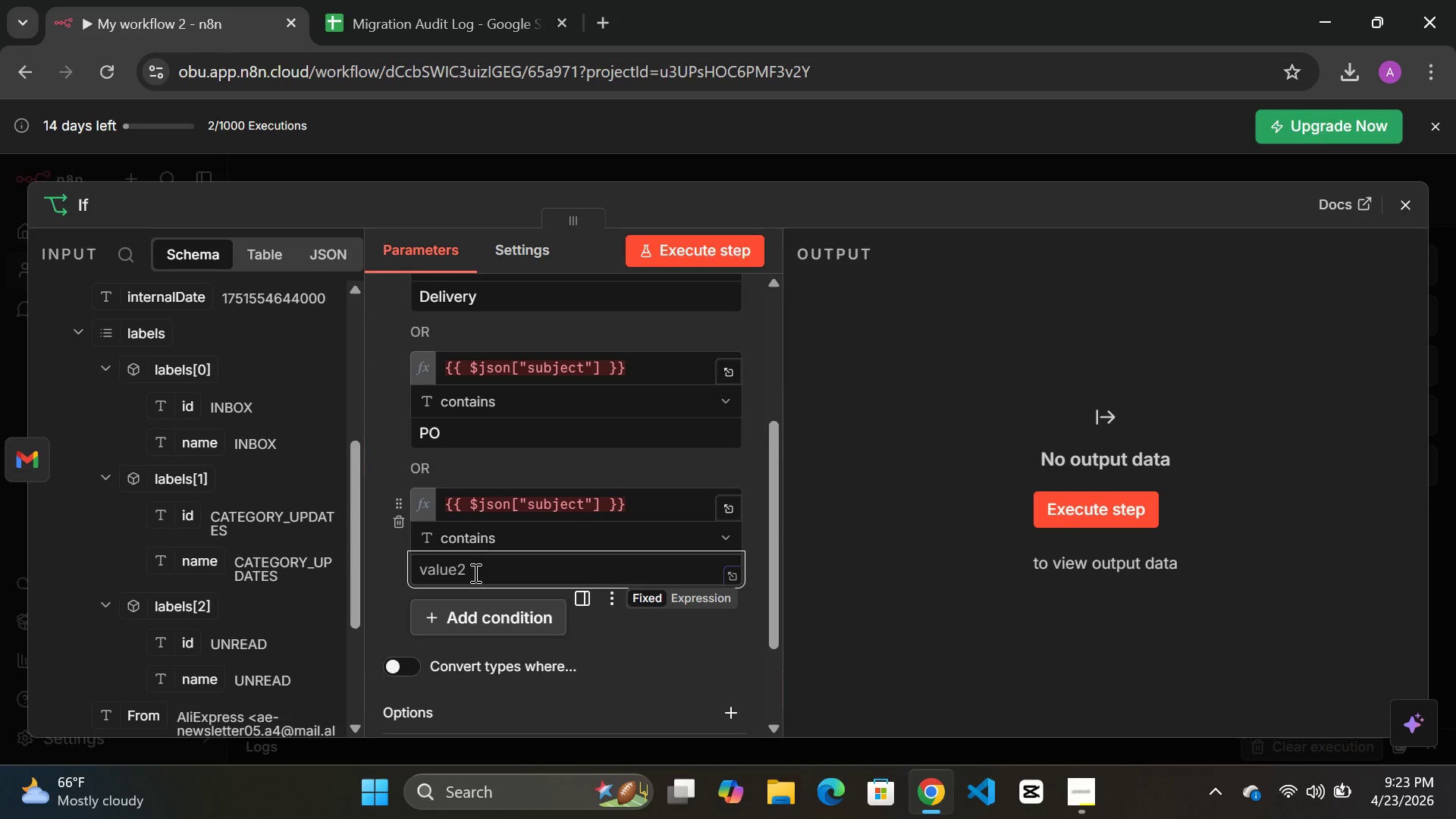 
wait(5.22)
 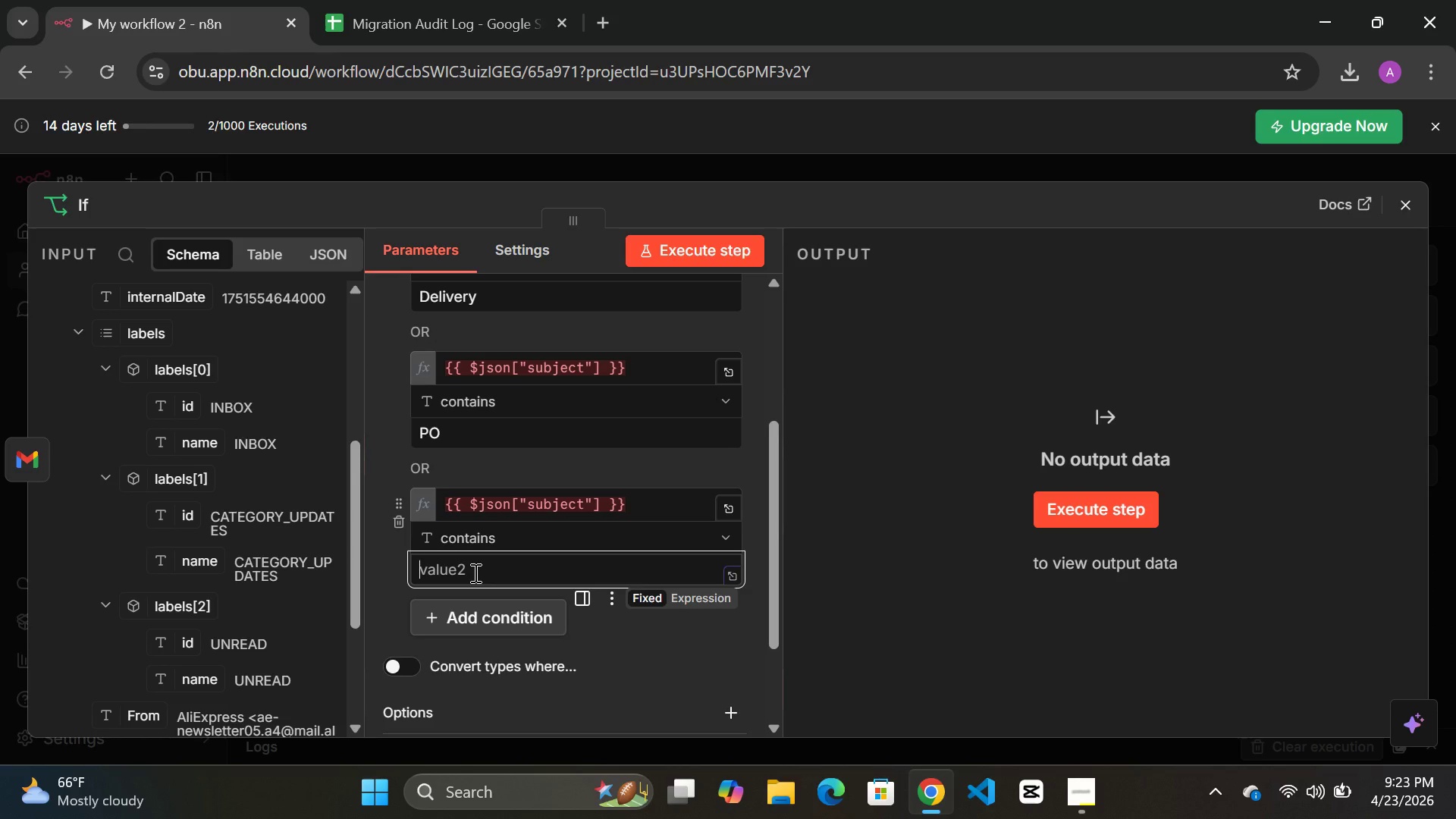 
type(order)
 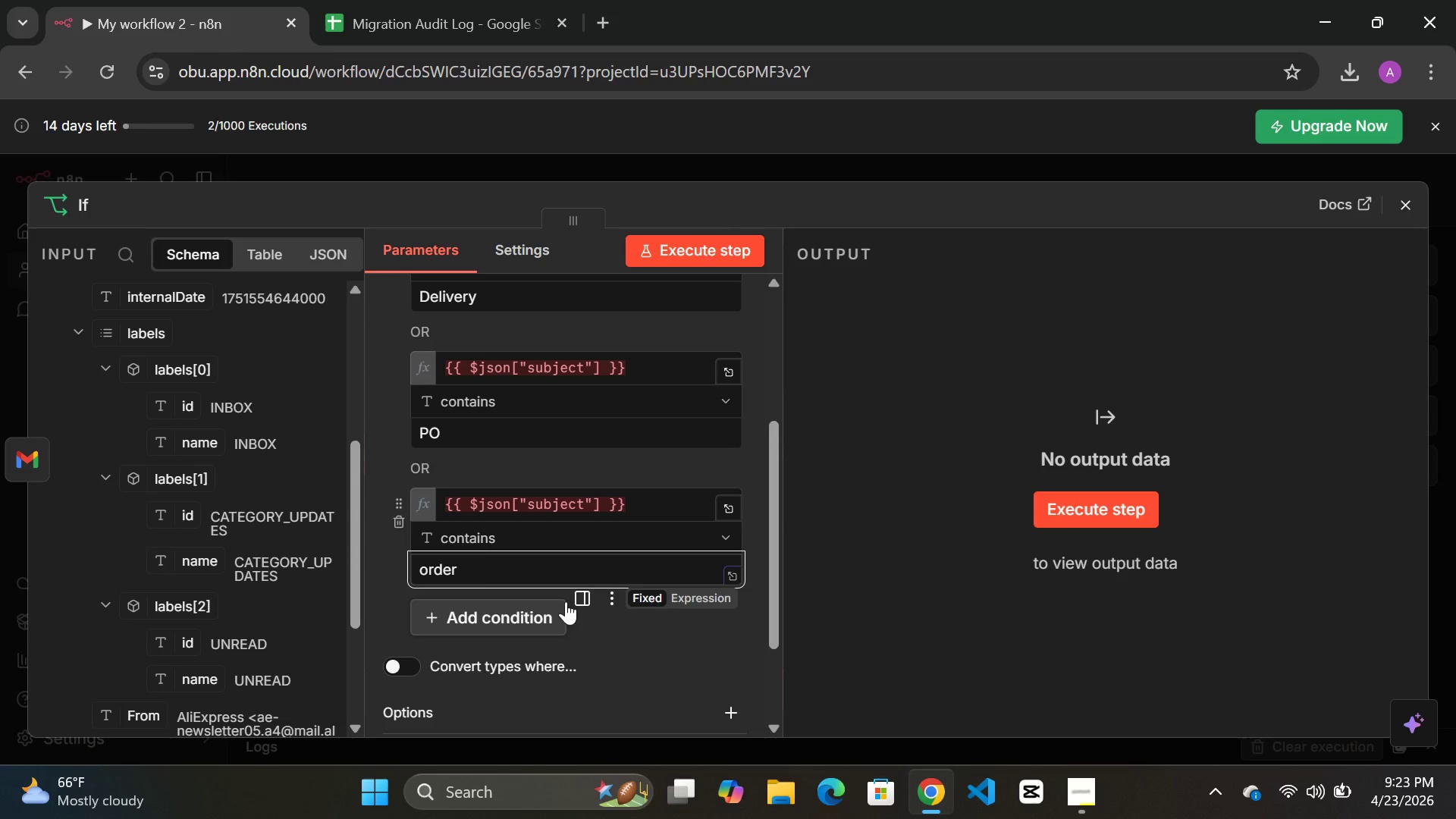 
left_click([608, 648])
 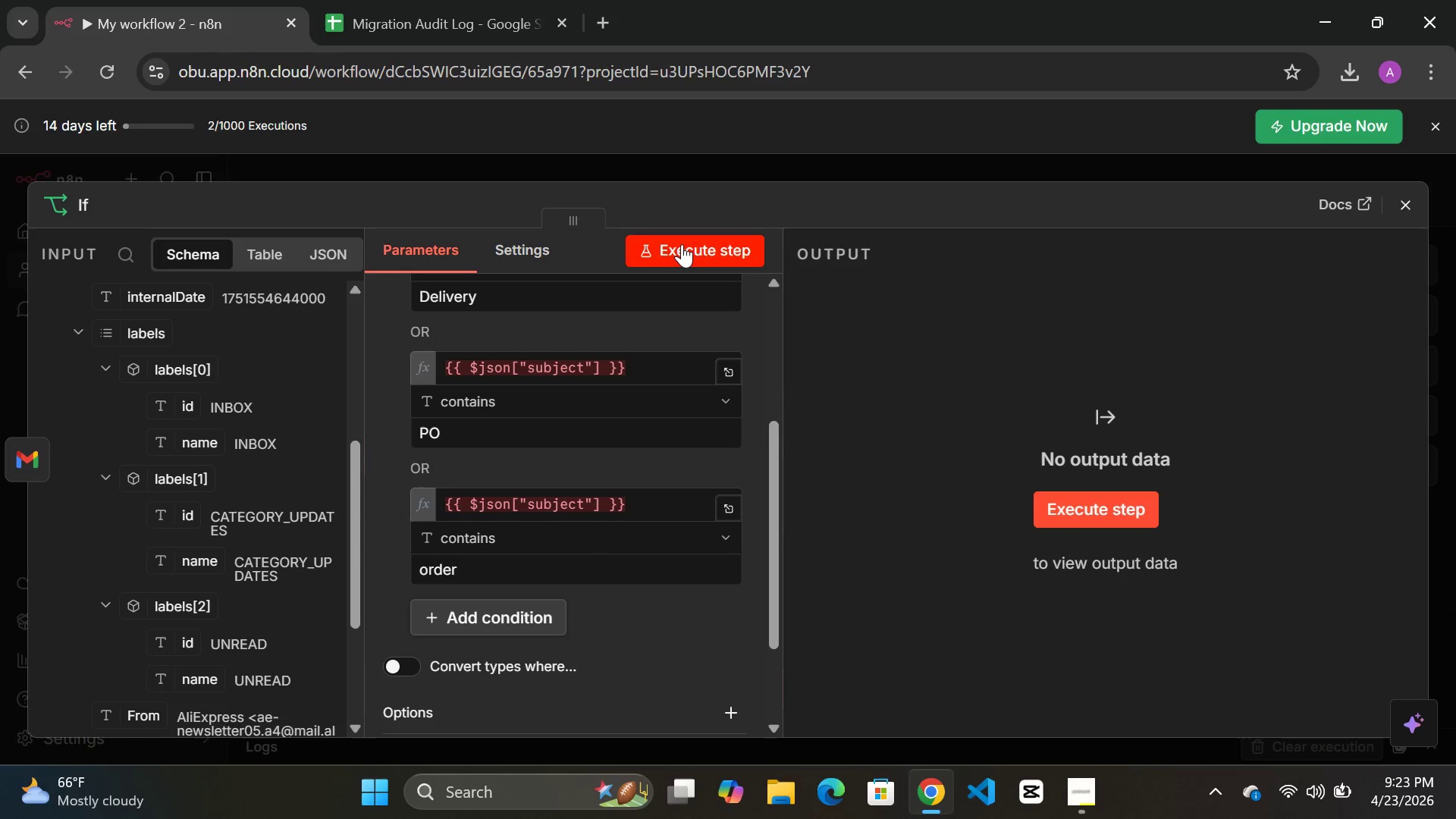 
left_click([682, 243])
 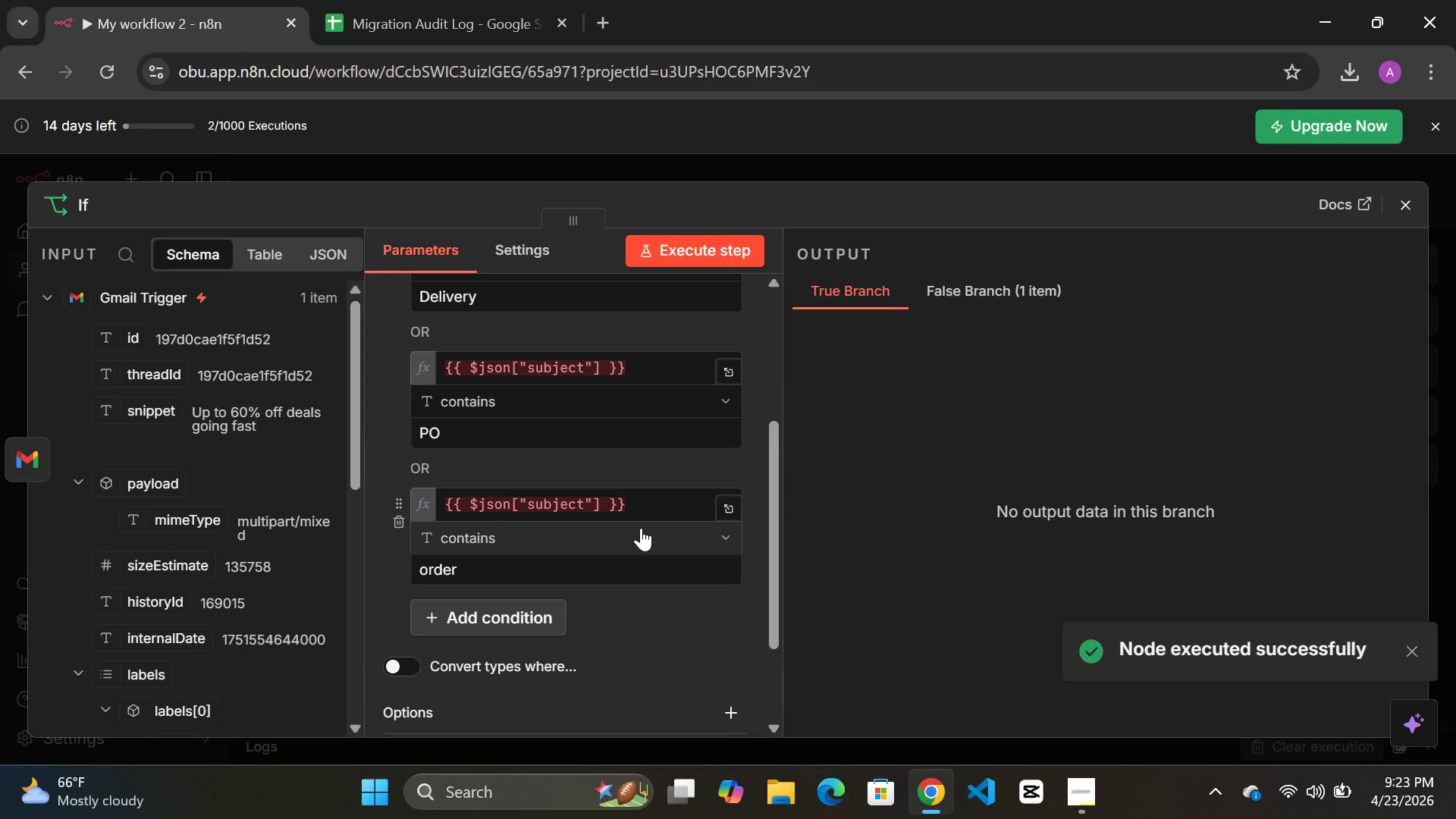 
scroll: coordinate [641, 528], scroll_direction: up, amount: 2.0
 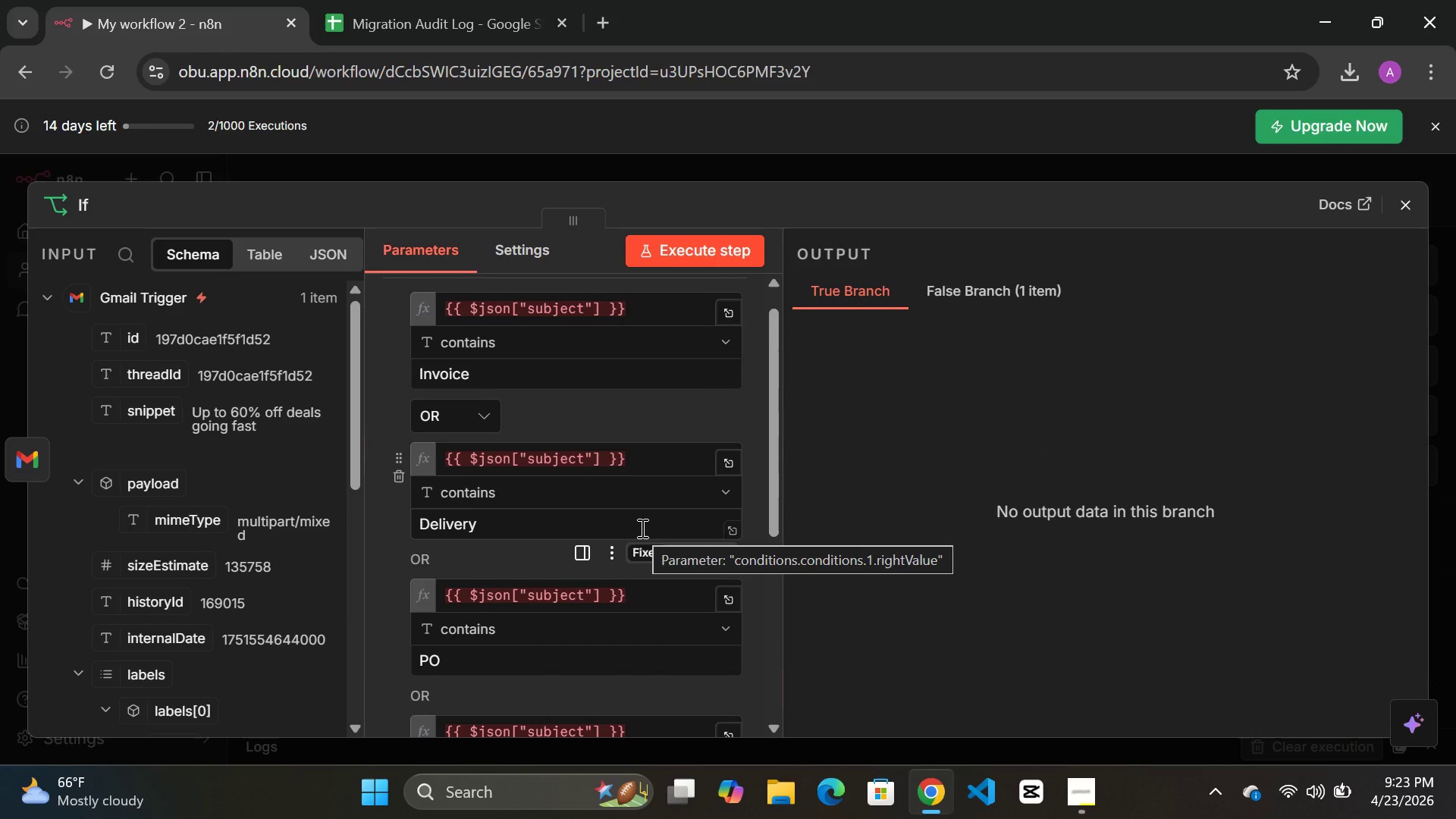 
wait(10.79)
 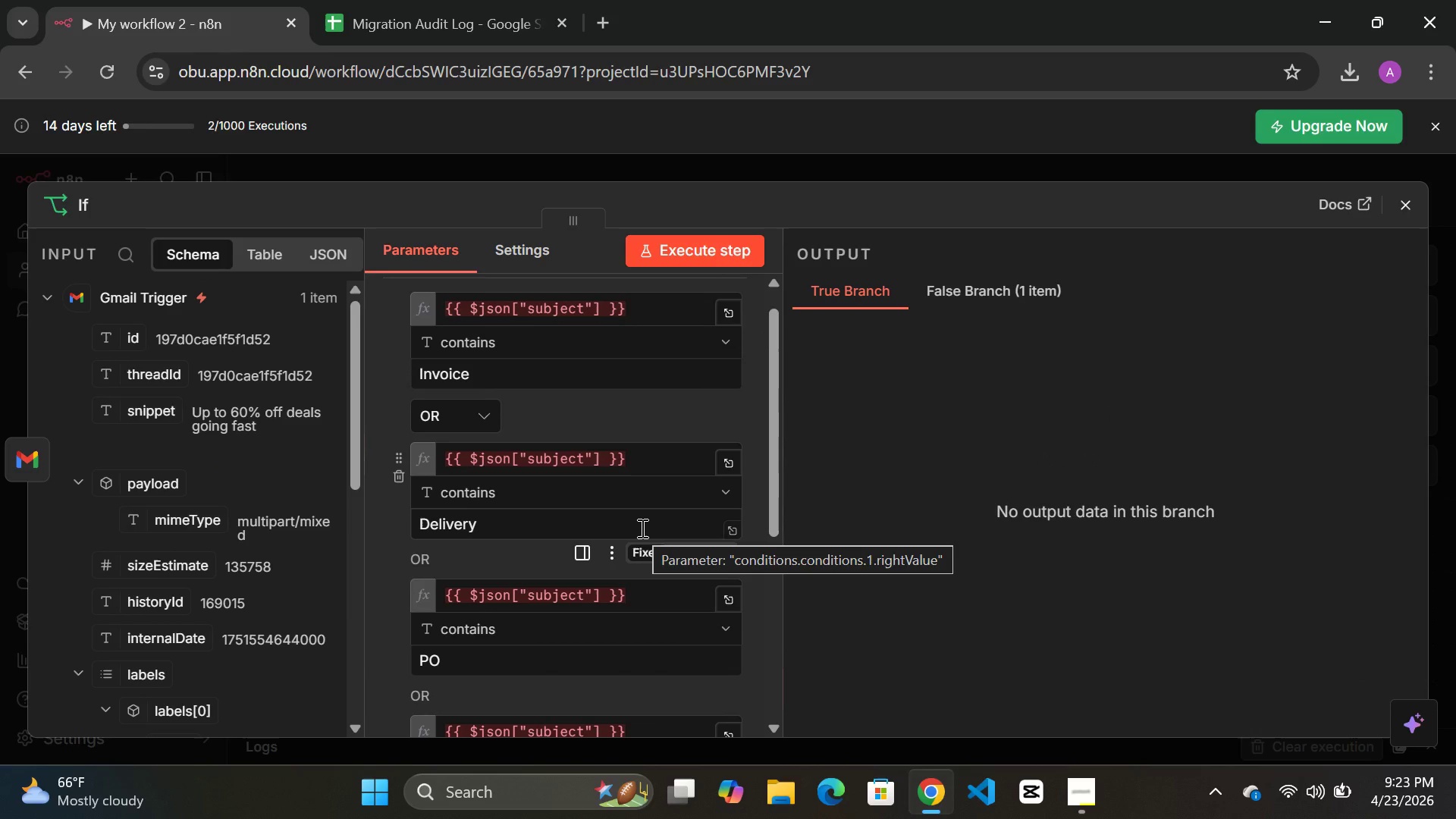 
left_click([763, 165])
 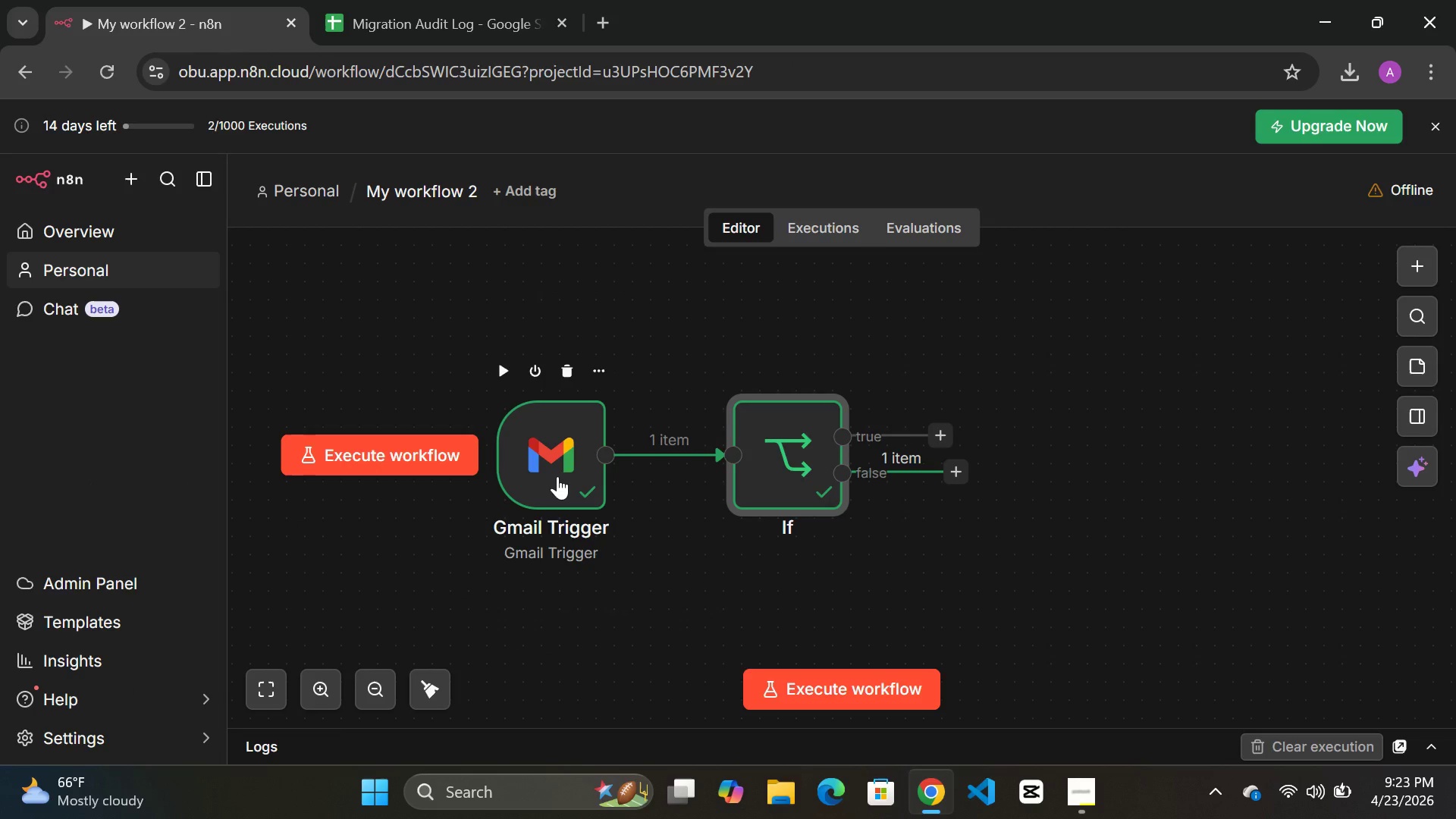 
left_click_drag(start_coordinate=[551, 446], to_coordinate=[471, 448])
 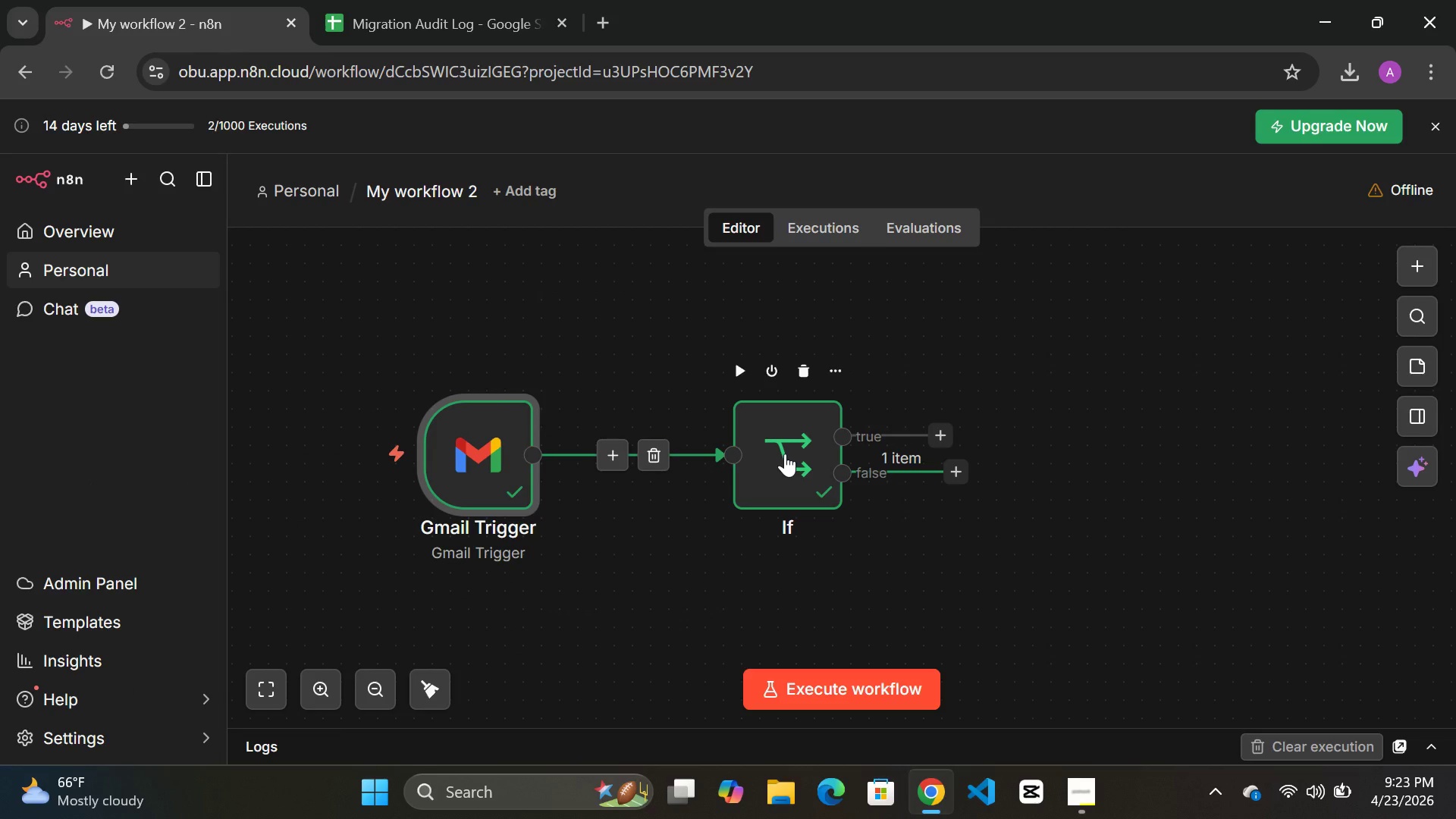 
left_click_drag(start_coordinate=[785, 452], to_coordinate=[741, 457])
 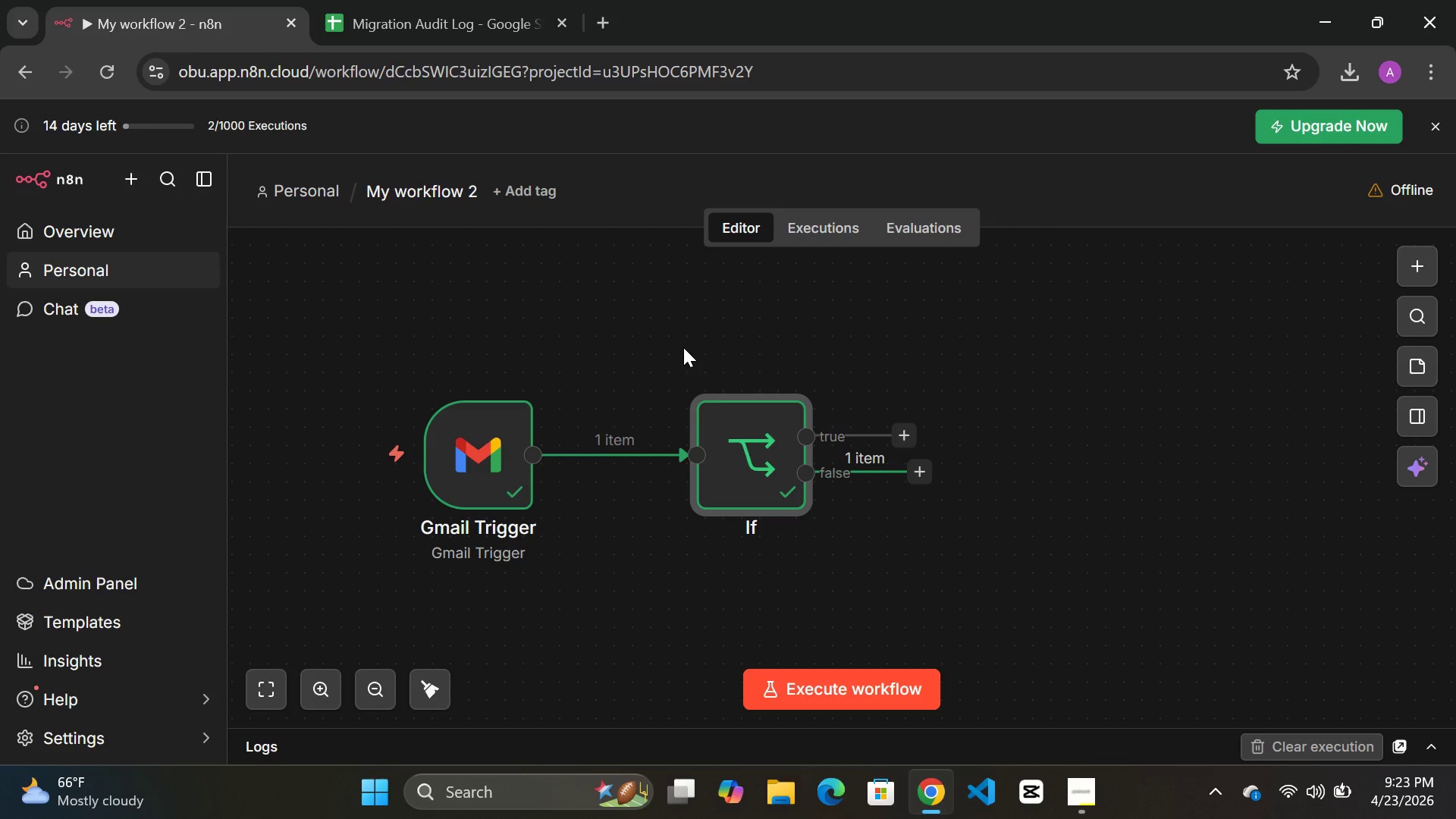 
double_click([739, 458])
 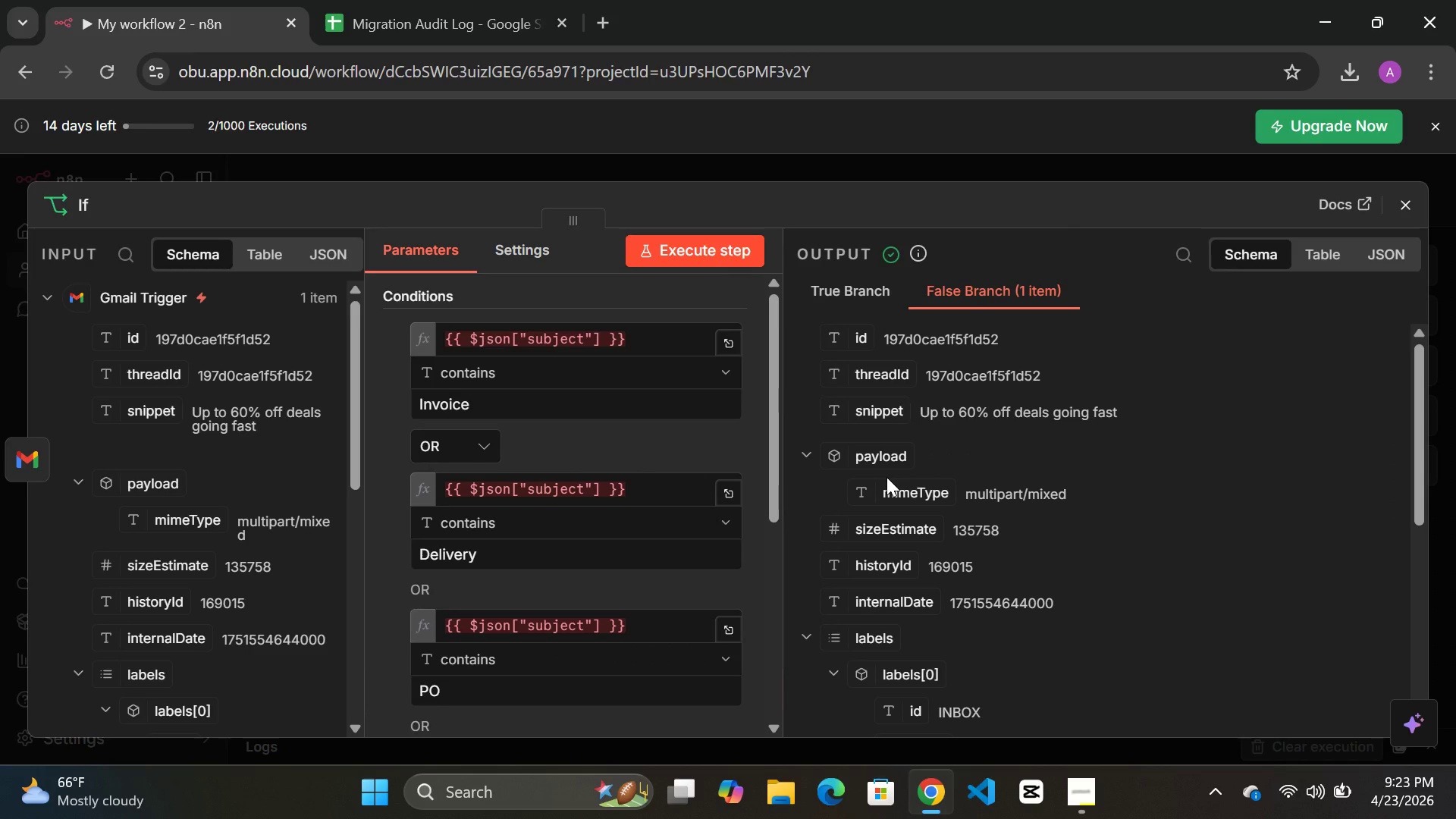 
scroll: coordinate [886, 477], scroll_direction: down, amount: 1.0
 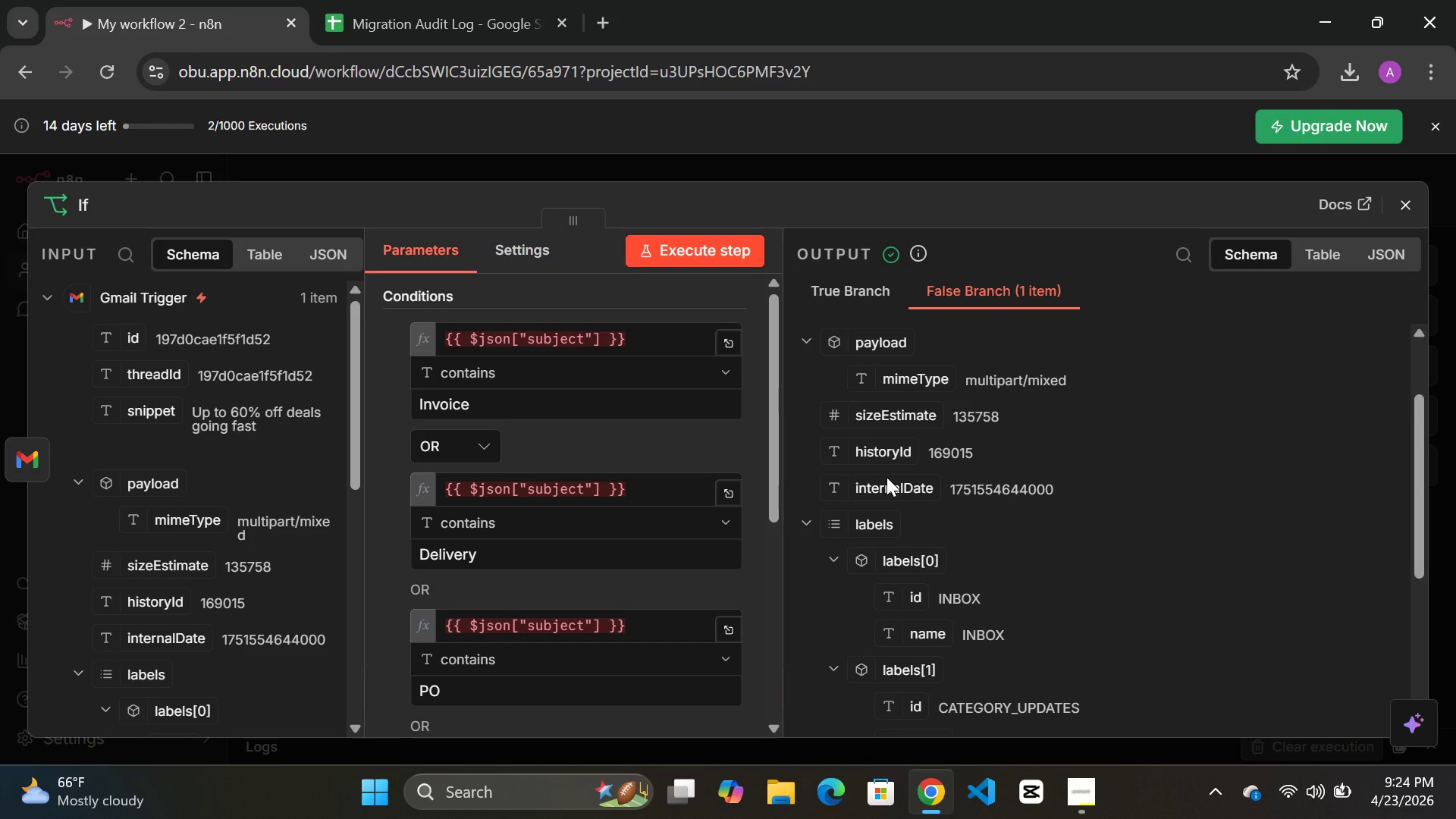 
wait(17.92)
 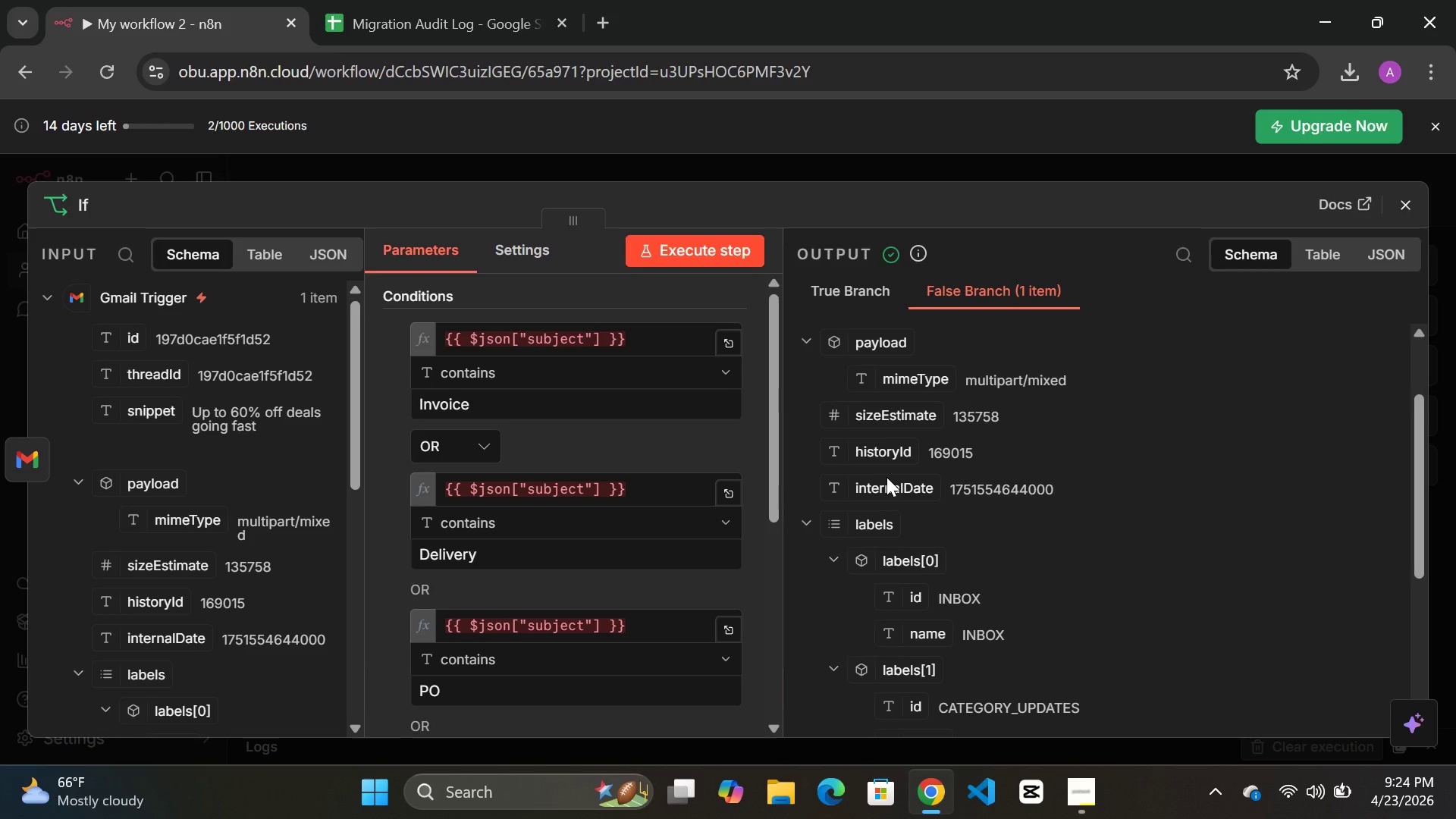 
scroll: coordinate [645, 500], scroll_direction: down, amount: 3.0
 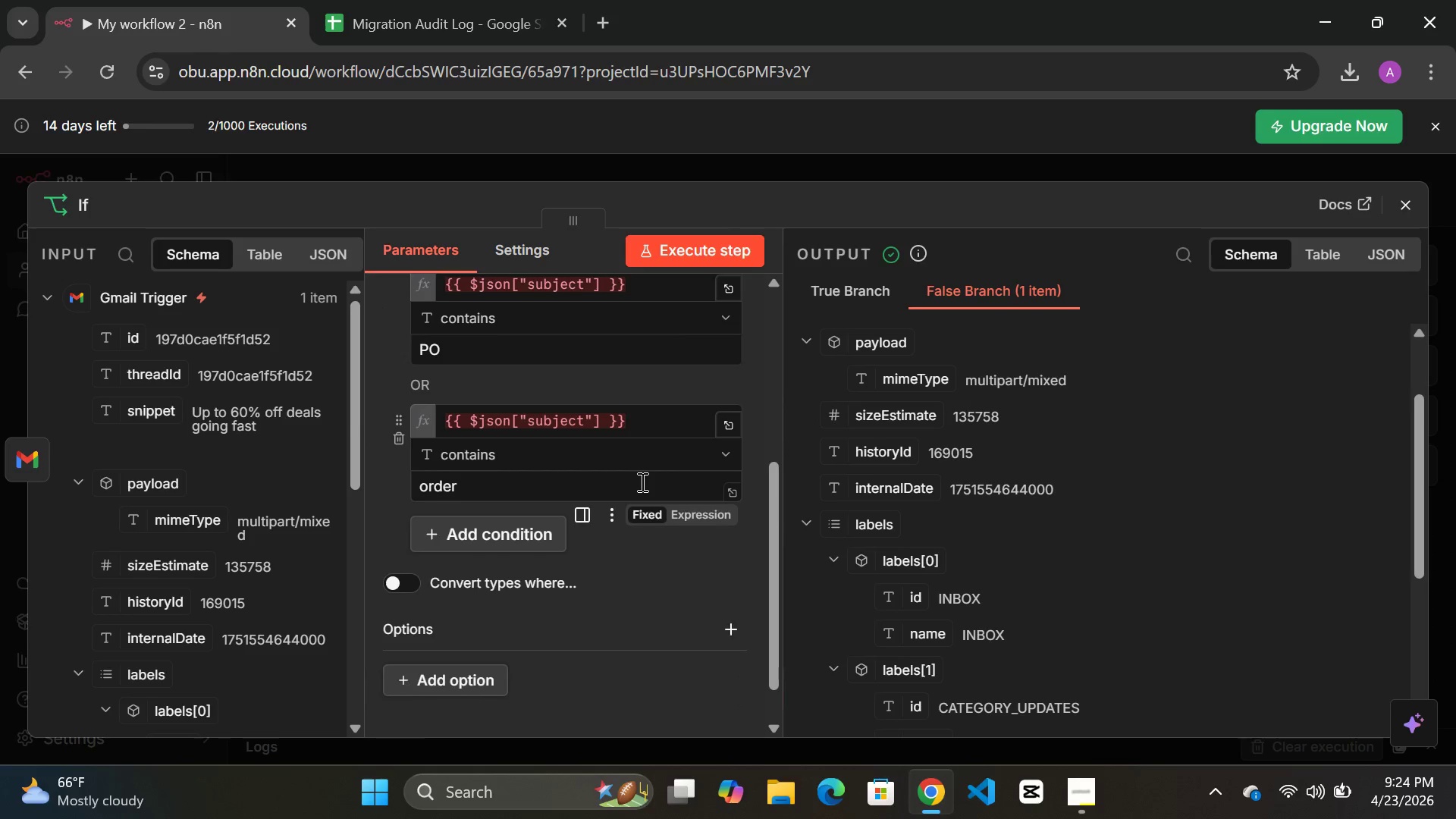 
scroll: coordinate [641, 482], scroll_direction: up, amount: 3.0
 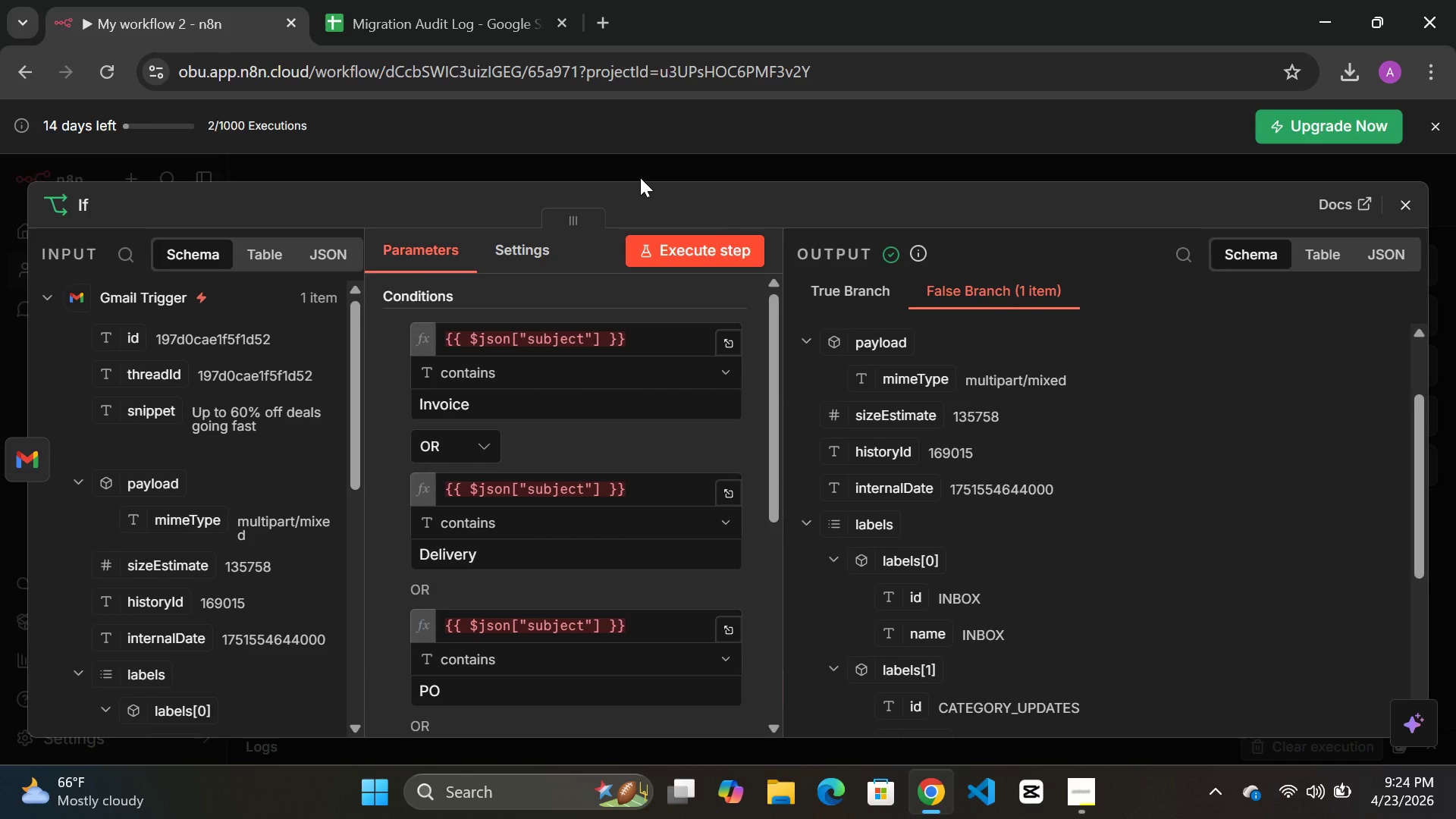 
wait(18.06)
 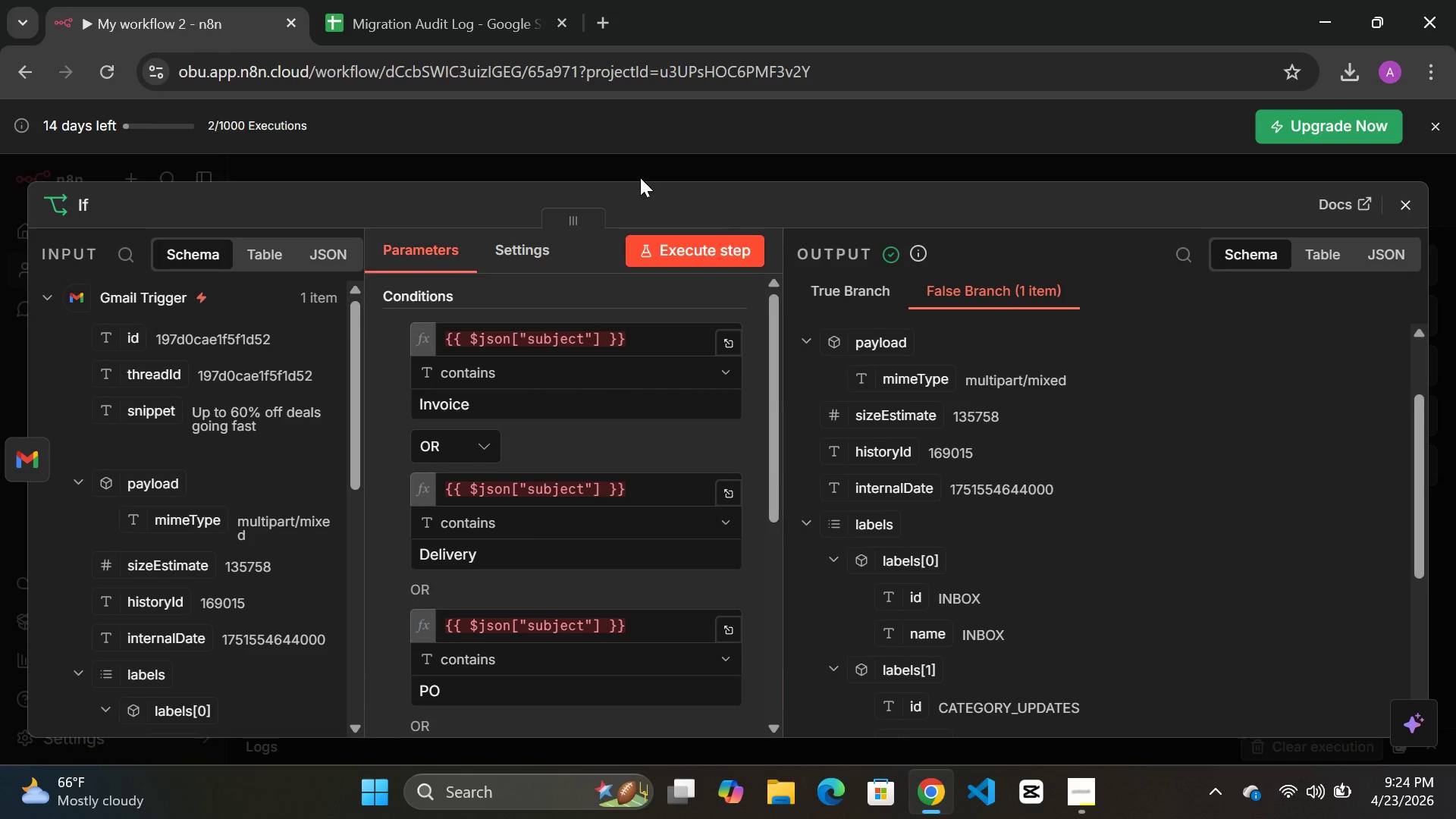 
scroll: coordinate [548, 506], scroll_direction: up, amount: 4.0
 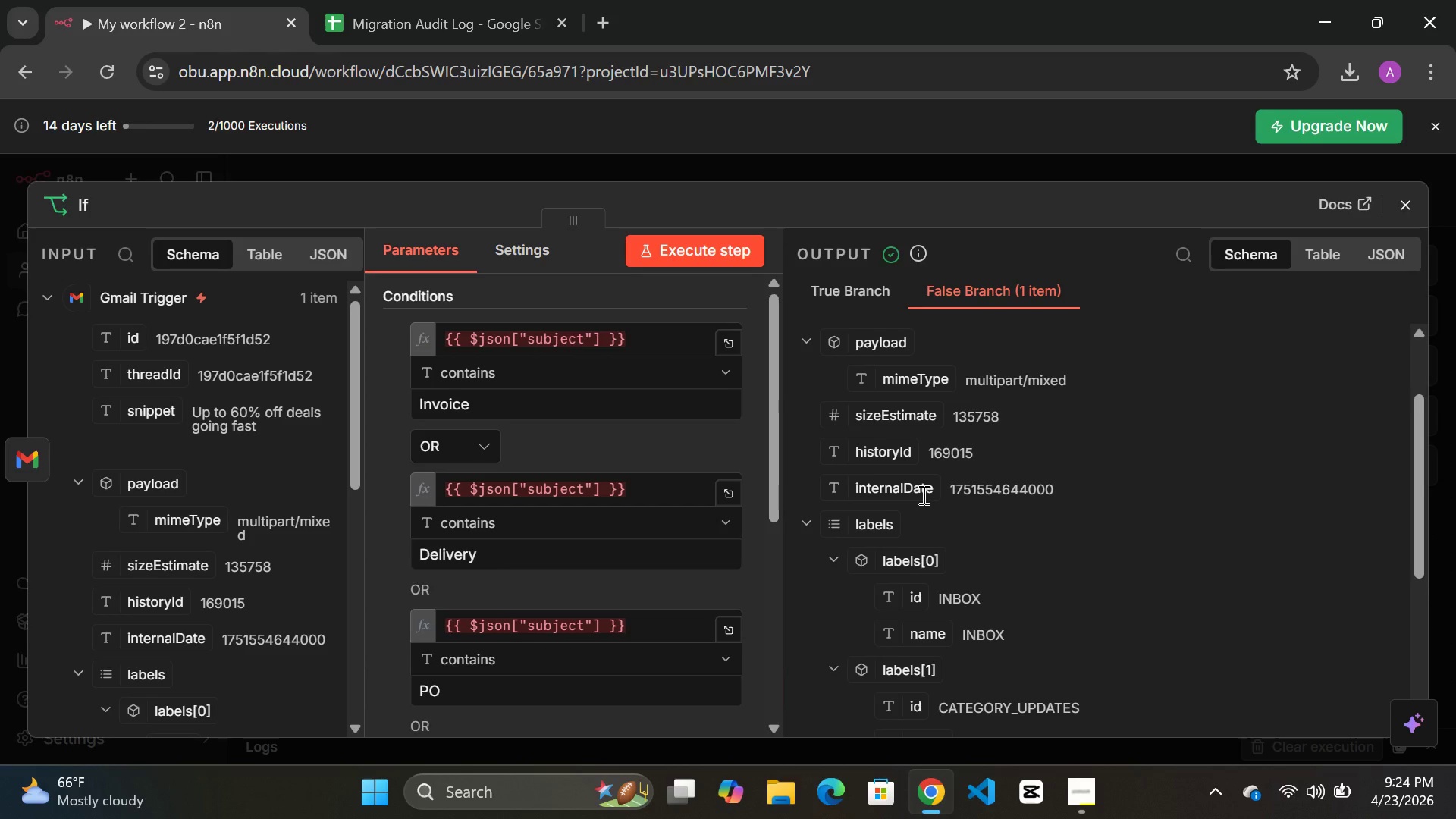 
scroll: coordinate [922, 494], scroll_direction: down, amount: 3.0
 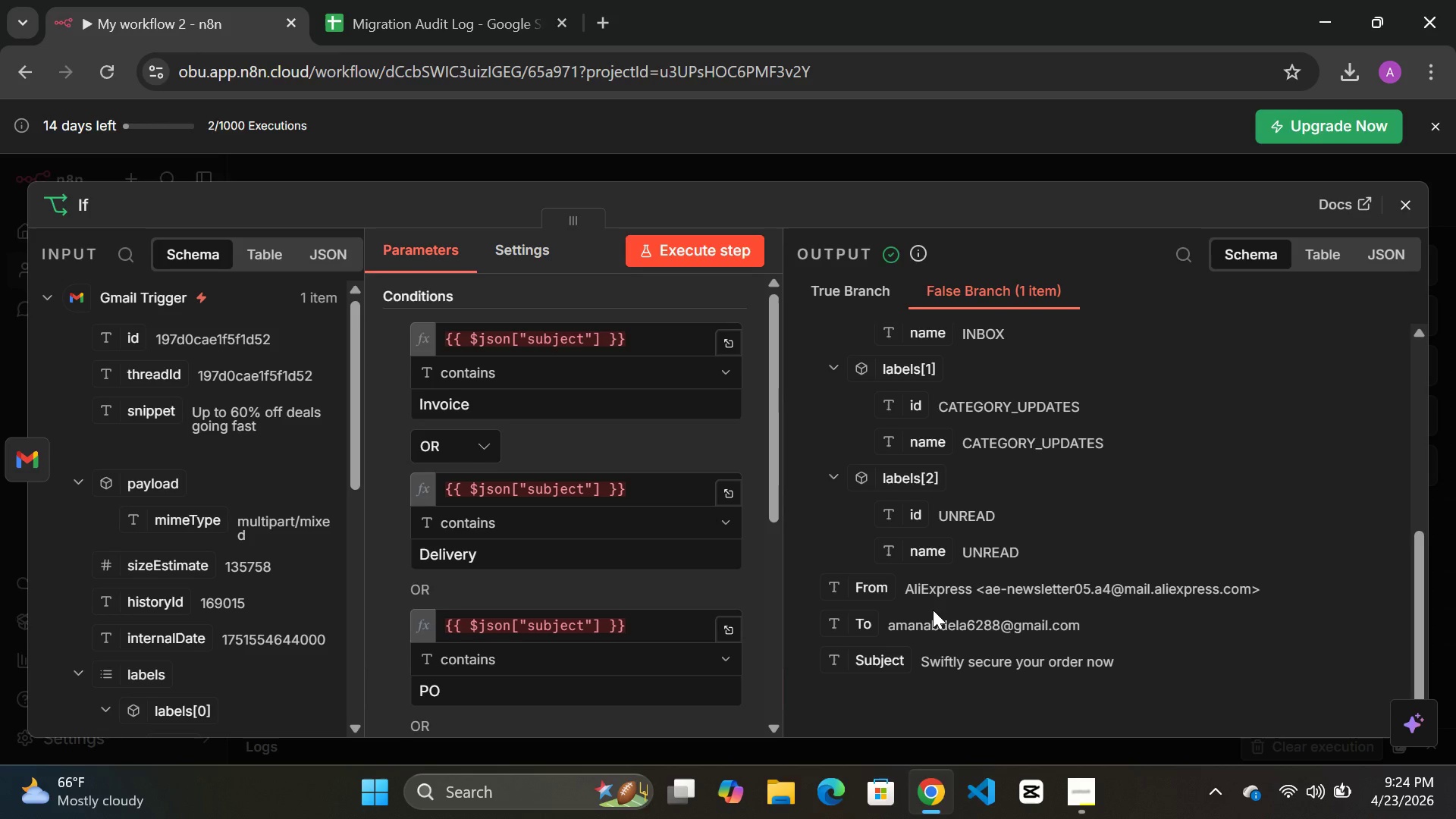 
wait(5.7)
 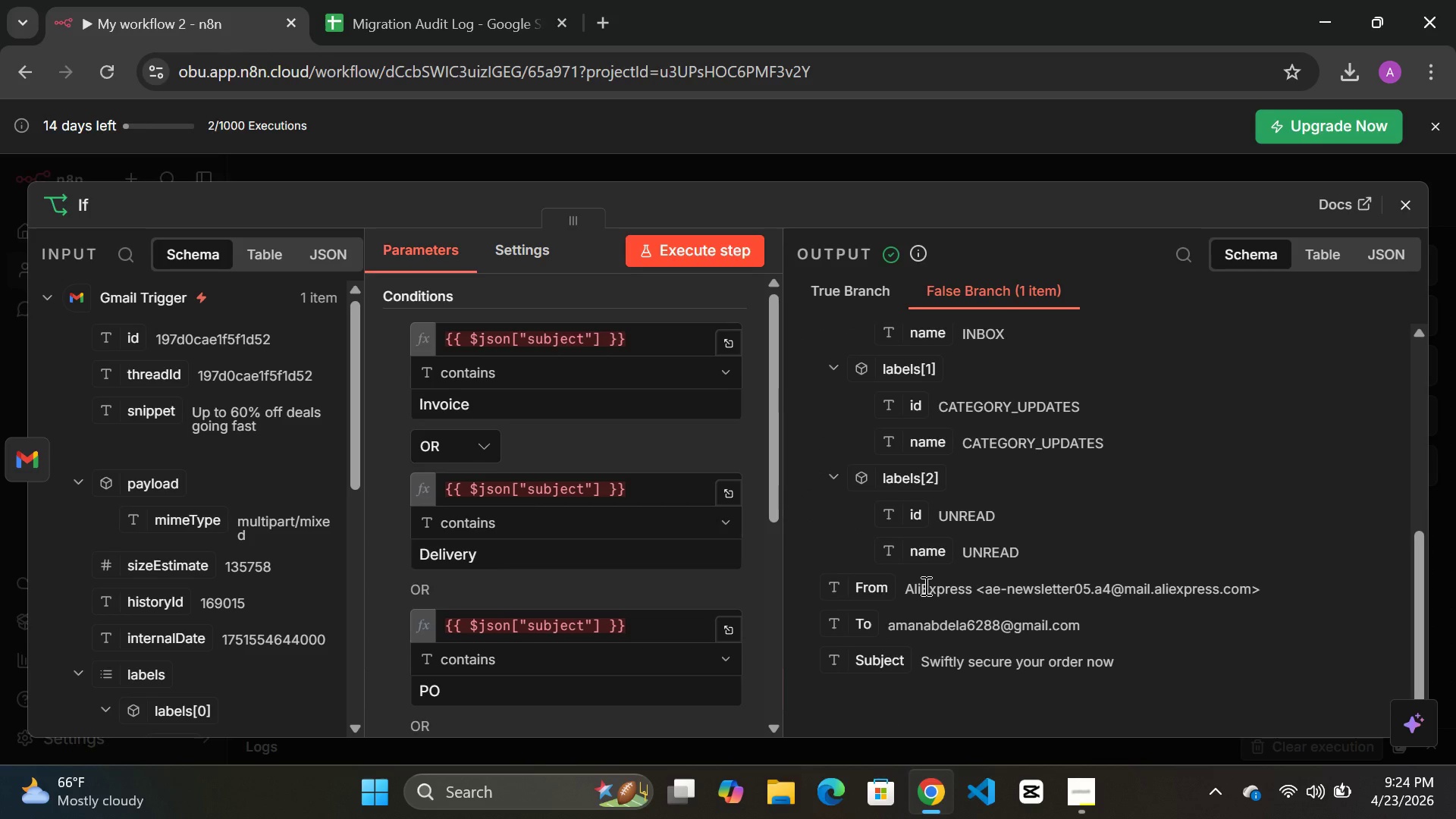 
left_click([864, 591])
 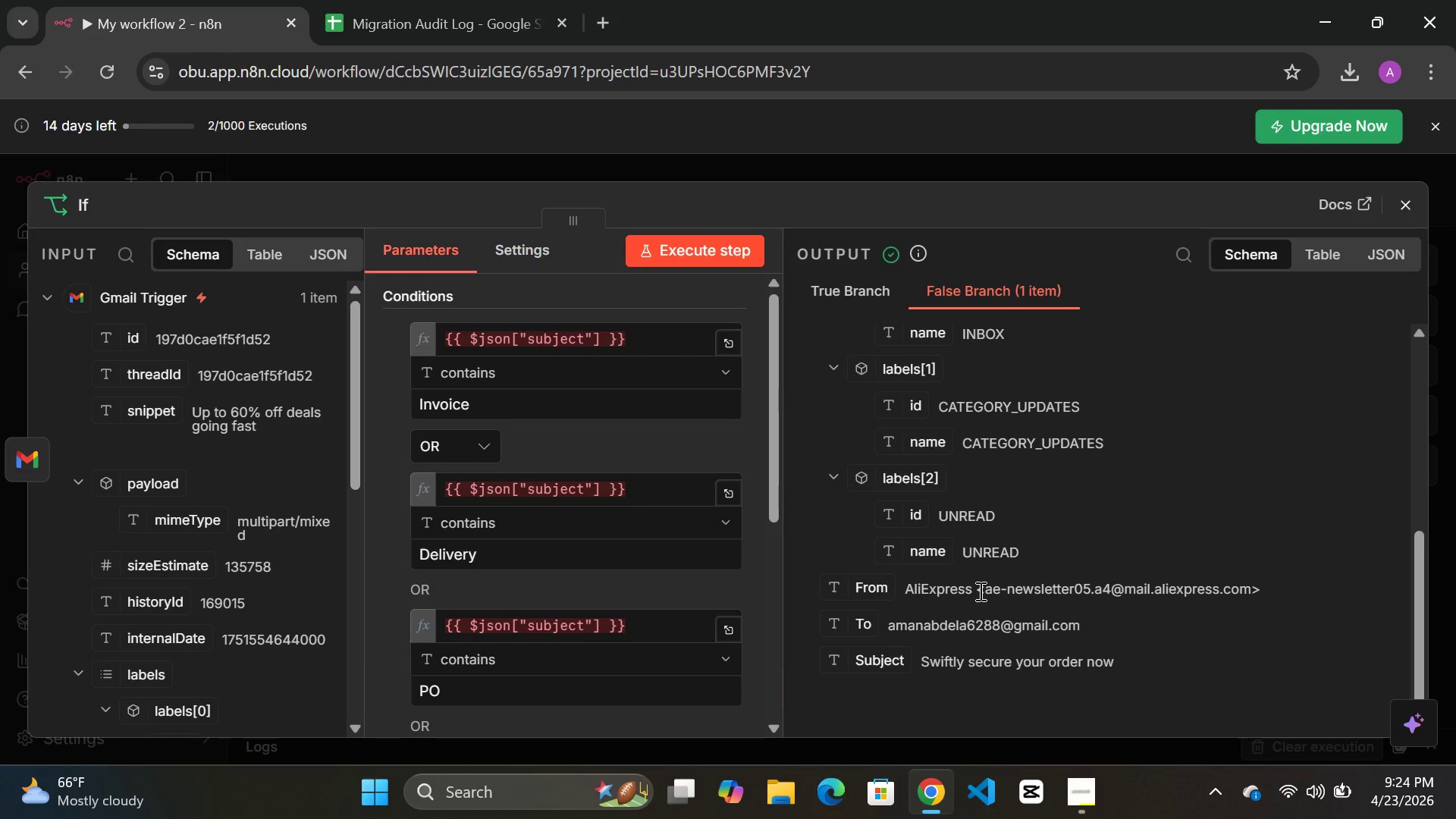 
scroll: coordinate [981, 591], scroll_direction: down, amount: 6.0
 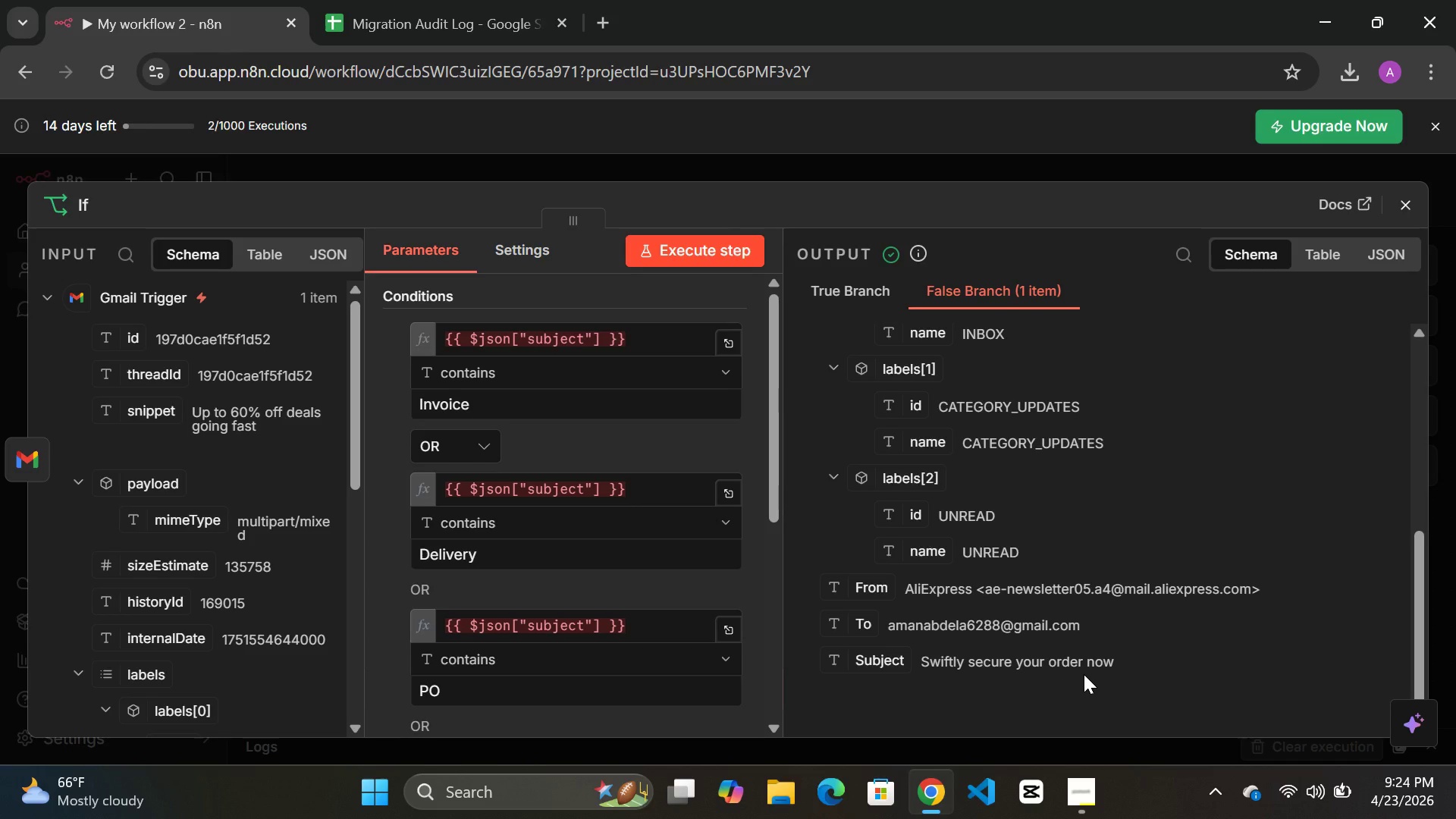 
wait(7.84)
 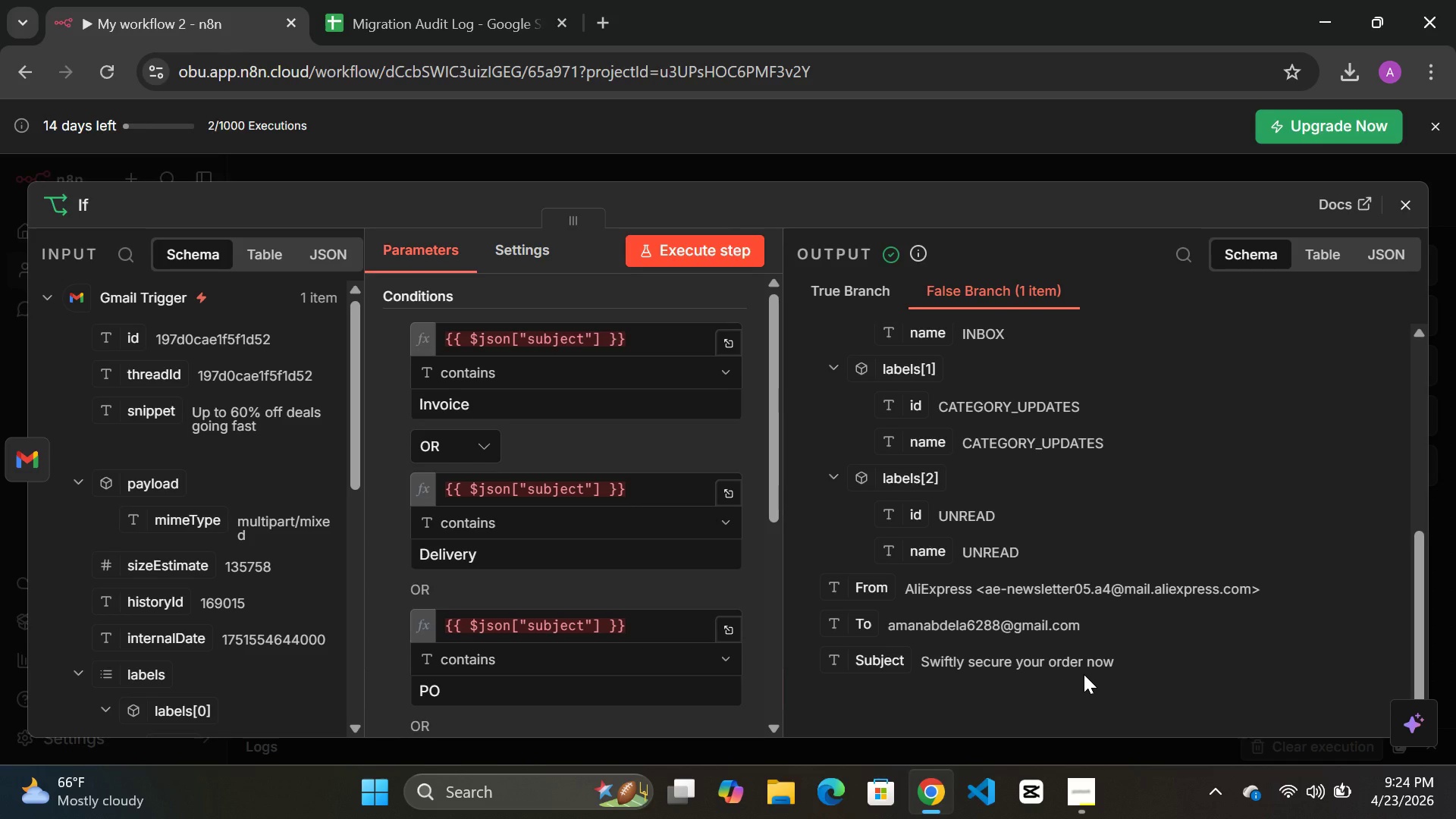 
scroll: coordinate [890, 601], scroll_direction: up, amount: 4.0
 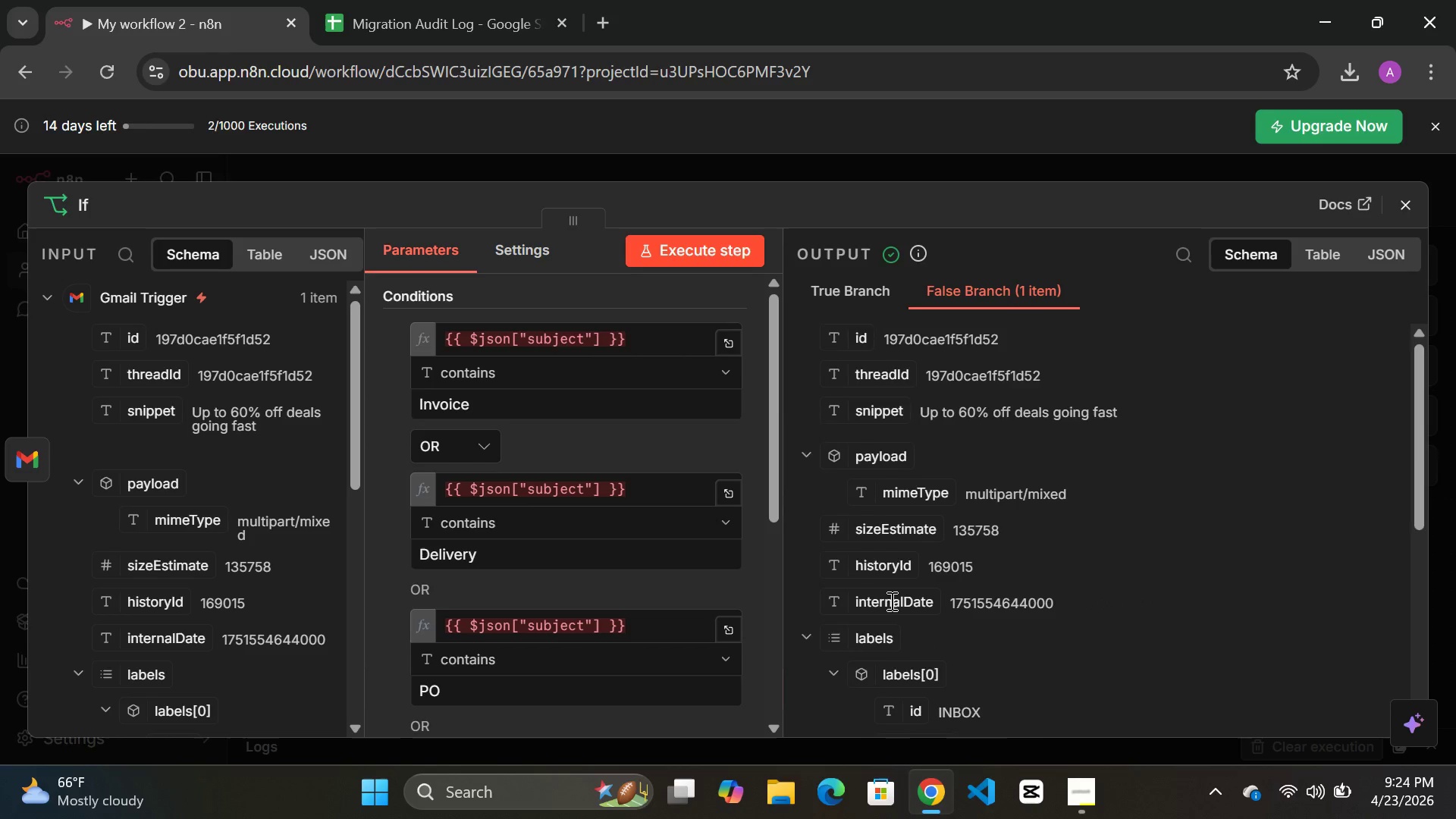 
scroll: coordinate [890, 601], scroll_direction: down, amount: 3.0
 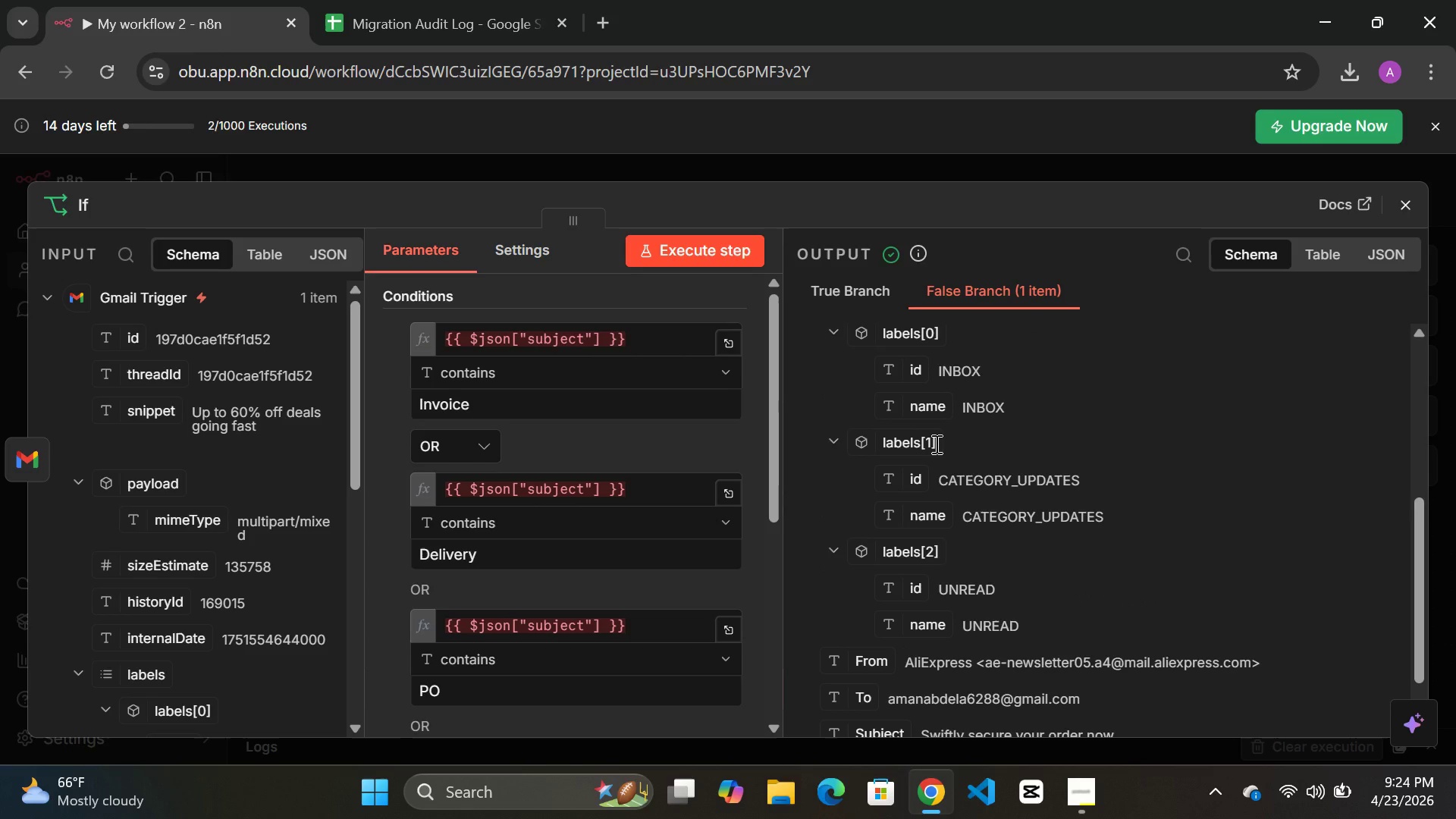 
scroll: coordinate [935, 444], scroll_direction: up, amount: 1.0
 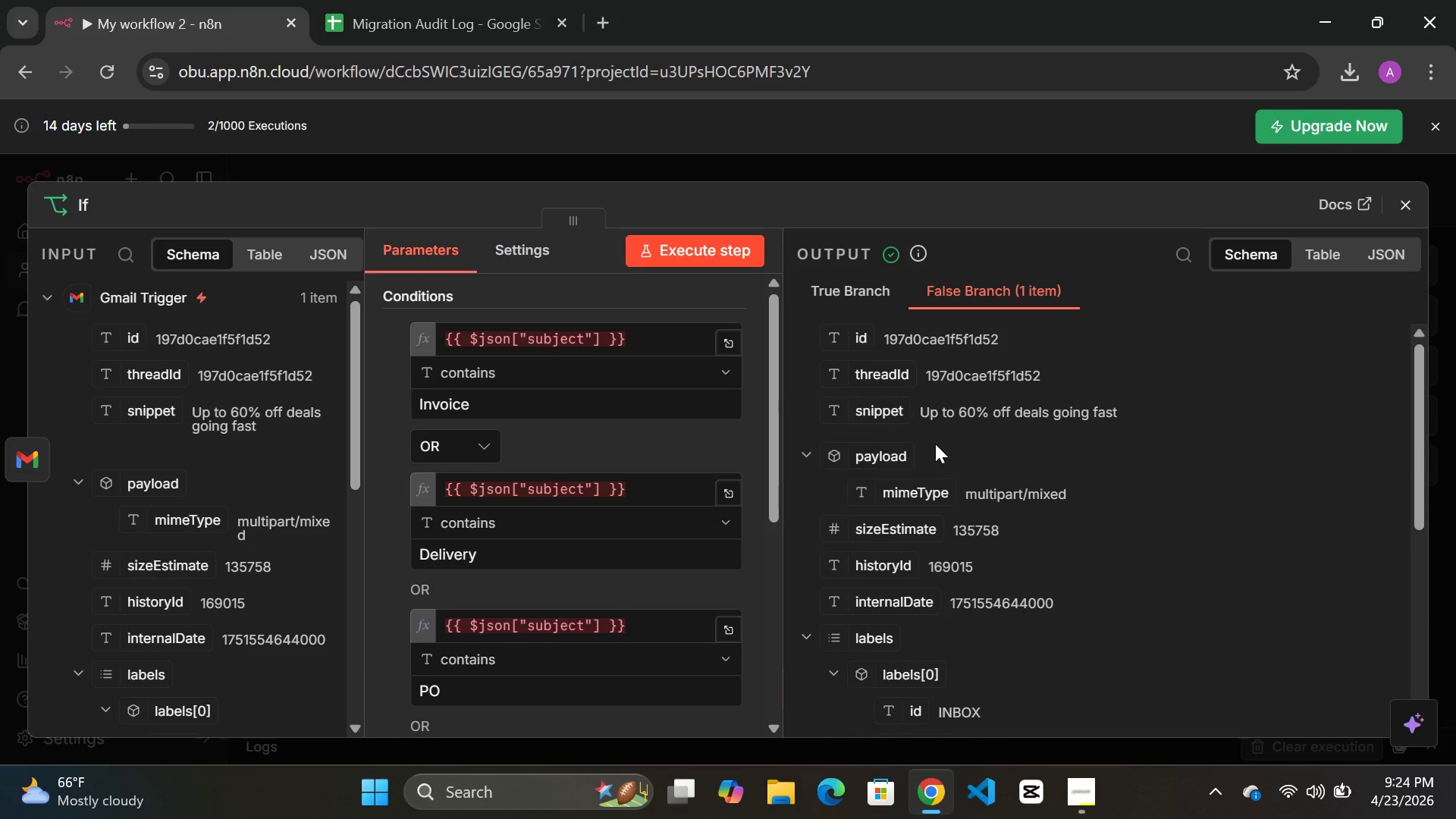 
scroll: coordinate [570, 546], scroll_direction: down, amount: 15.0
 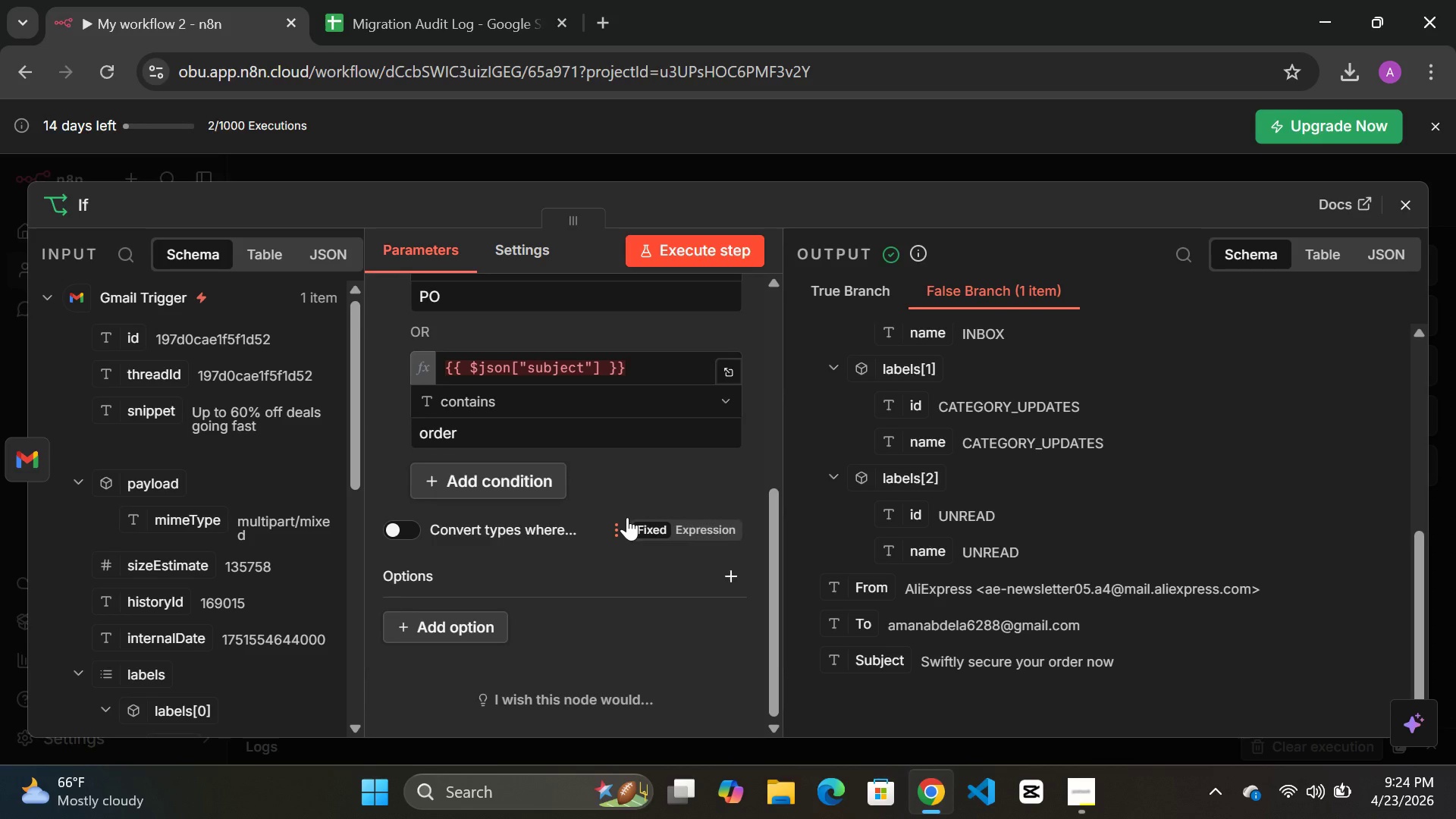 
scroll: coordinate [627, 517], scroll_direction: up, amount: 2.0
 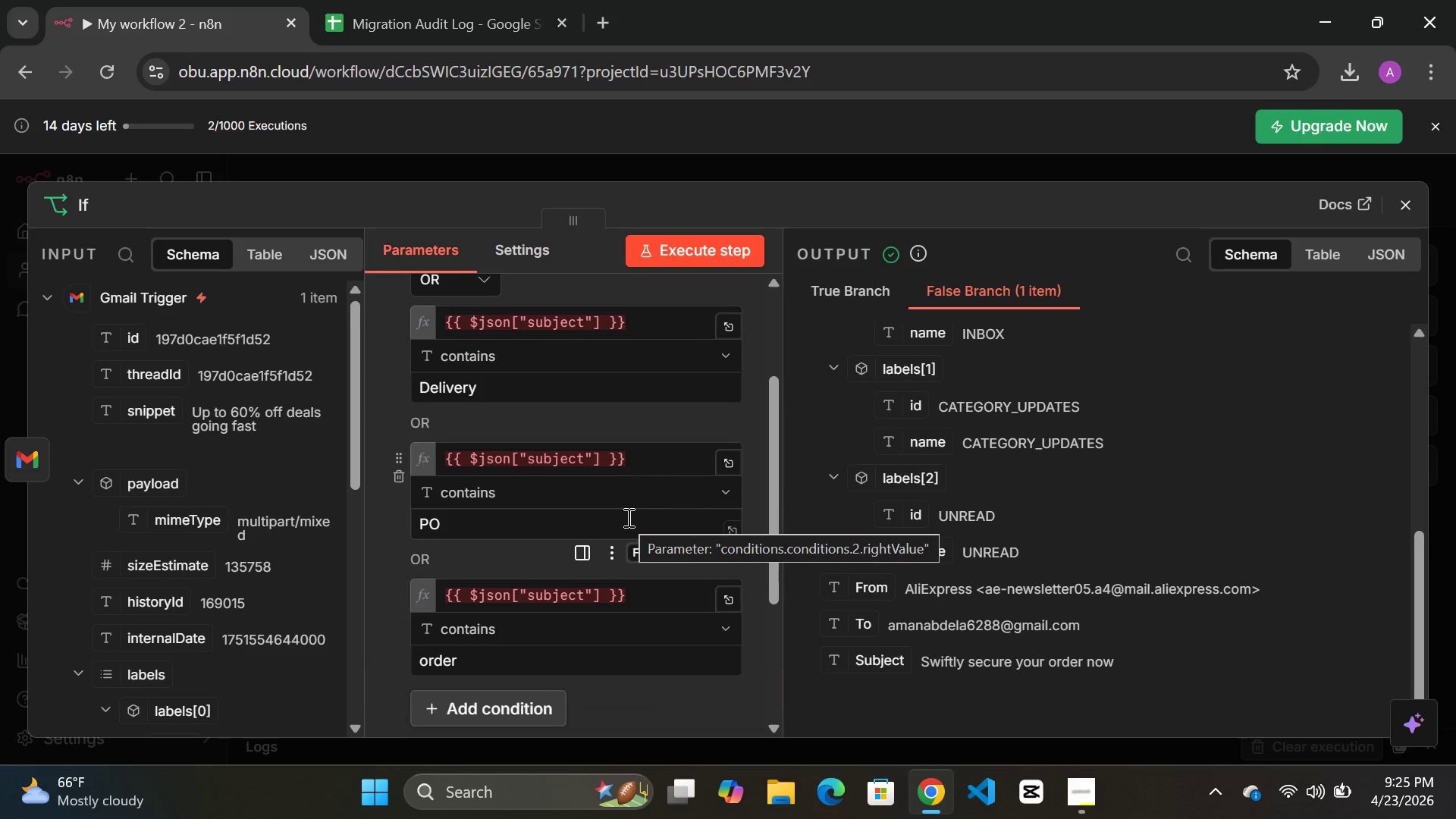 
wait(22.78)
 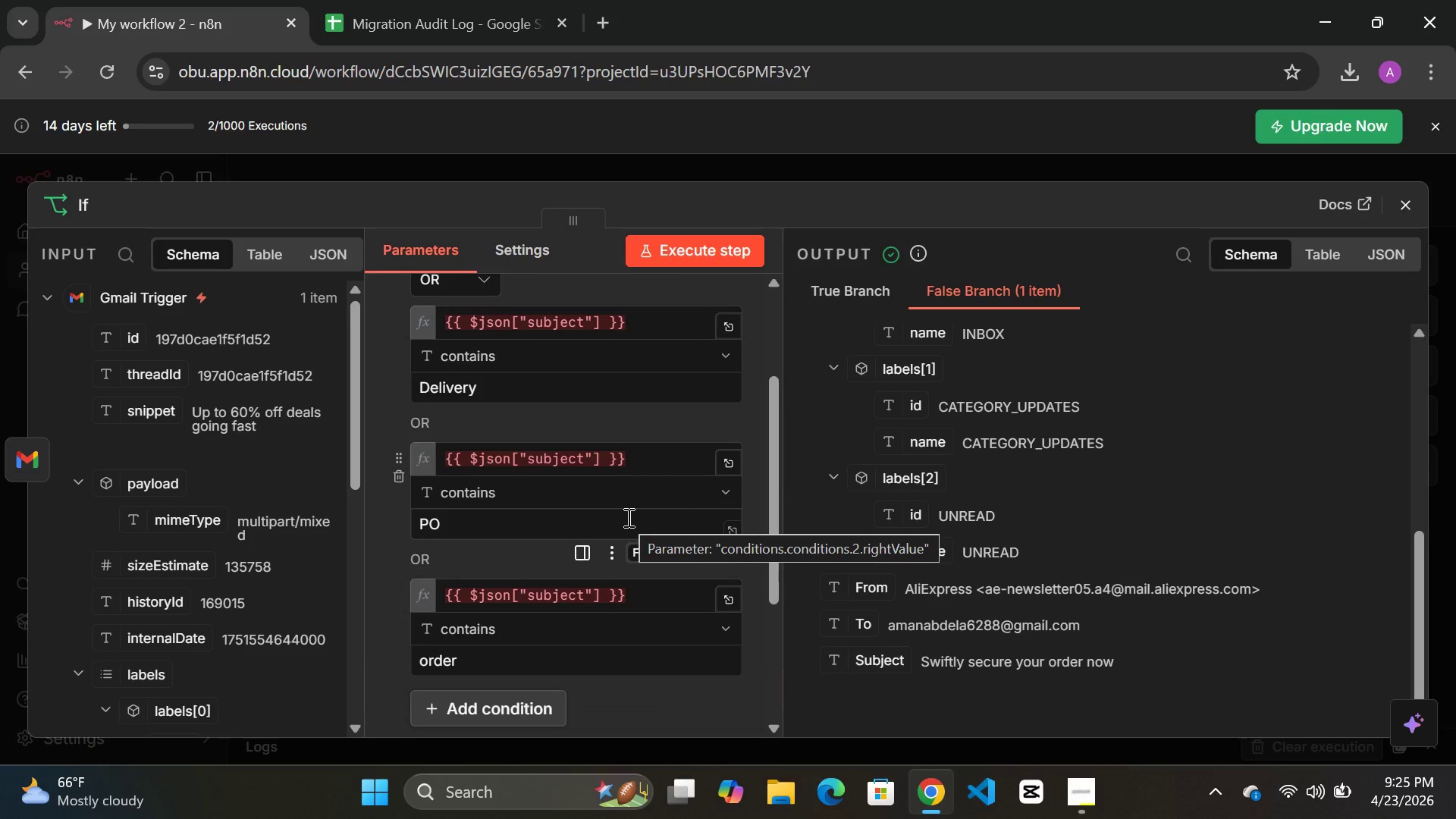 
scroll: coordinate [551, 529], scroll_direction: down, amount: 4.0
 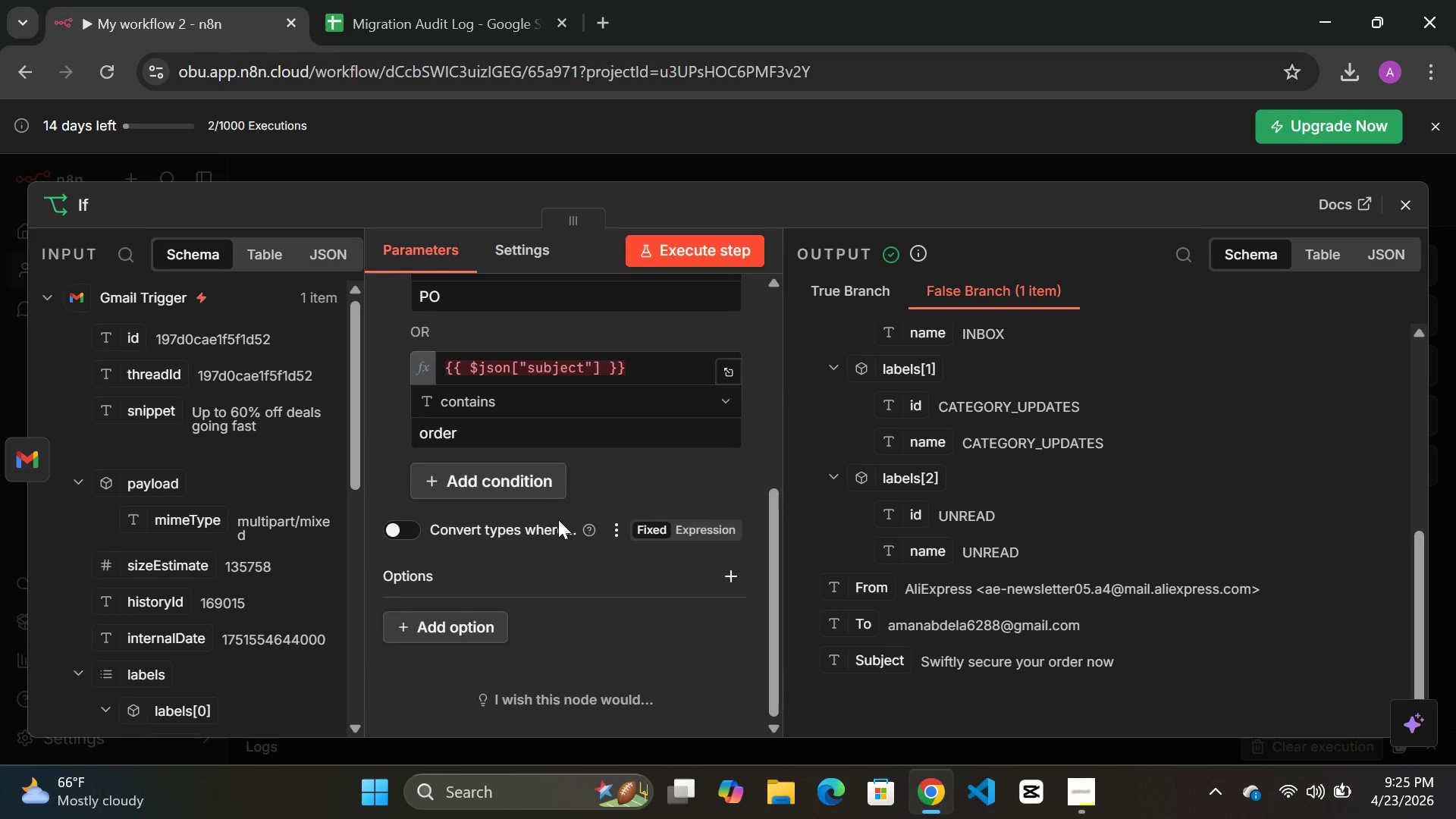 
scroll: coordinate [558, 516], scroll_direction: up, amount: 9.0
 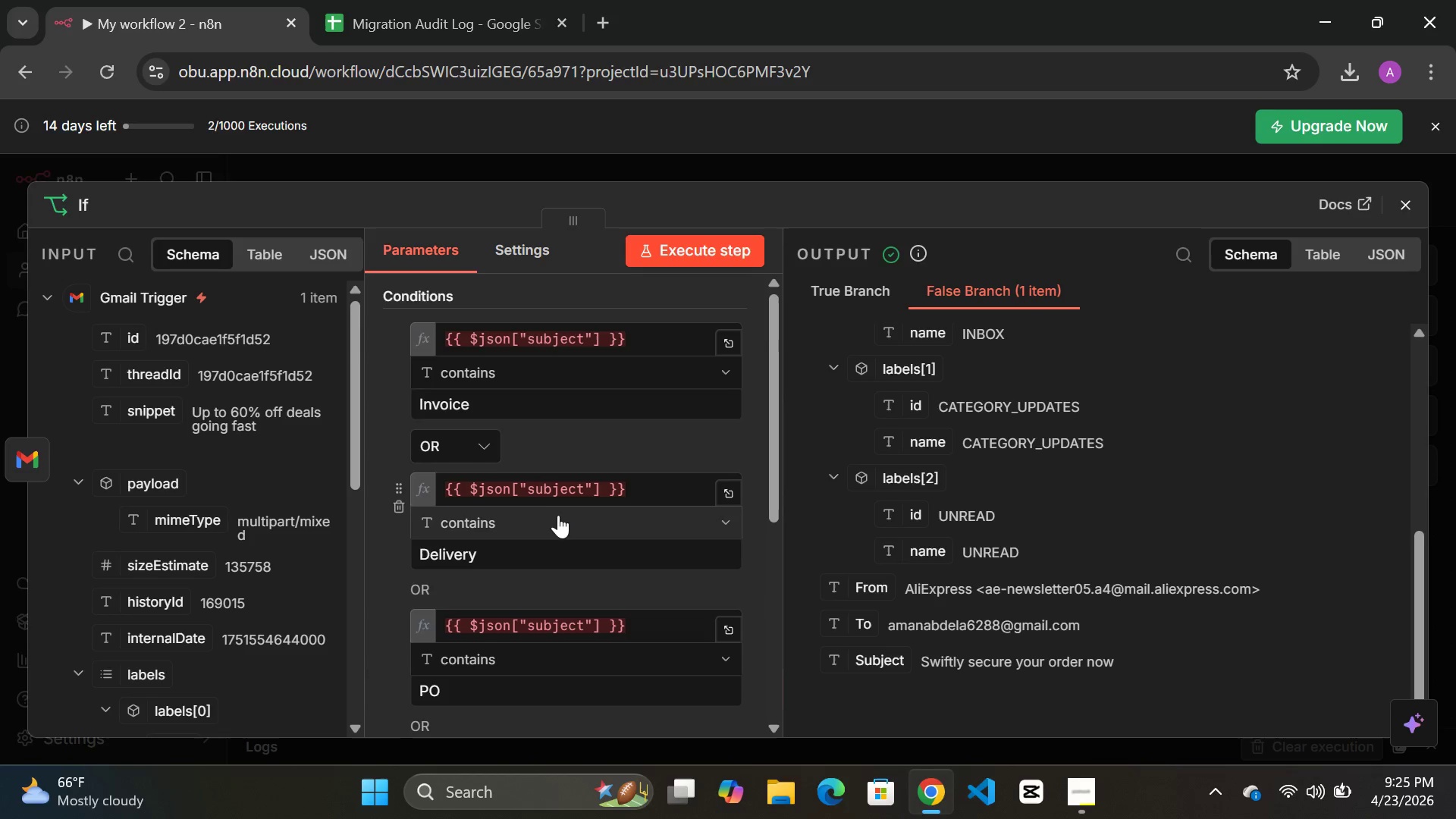 
wait(5.38)
 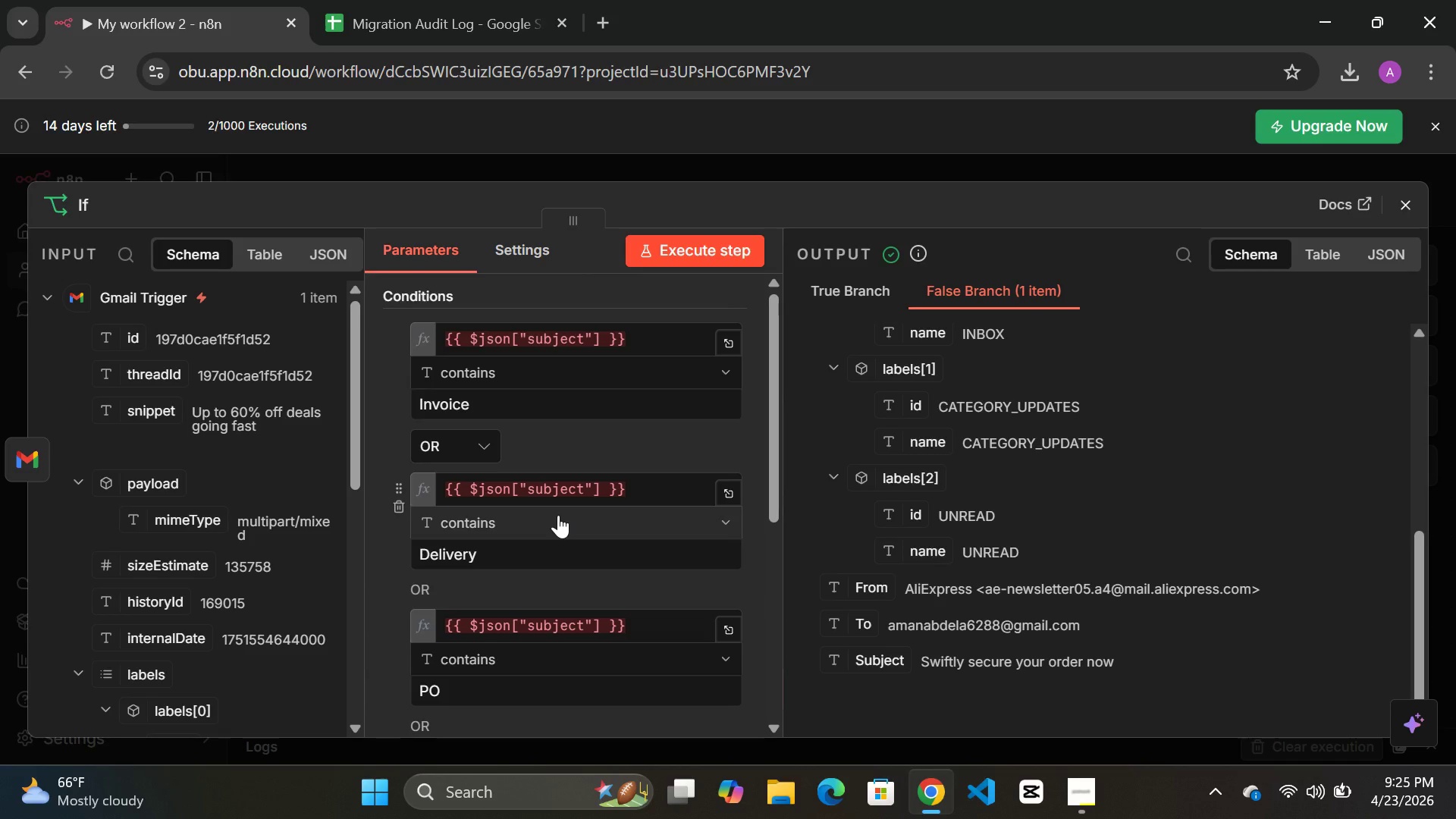 
scroll: coordinate [613, 479], scroll_direction: up, amount: 4.0
 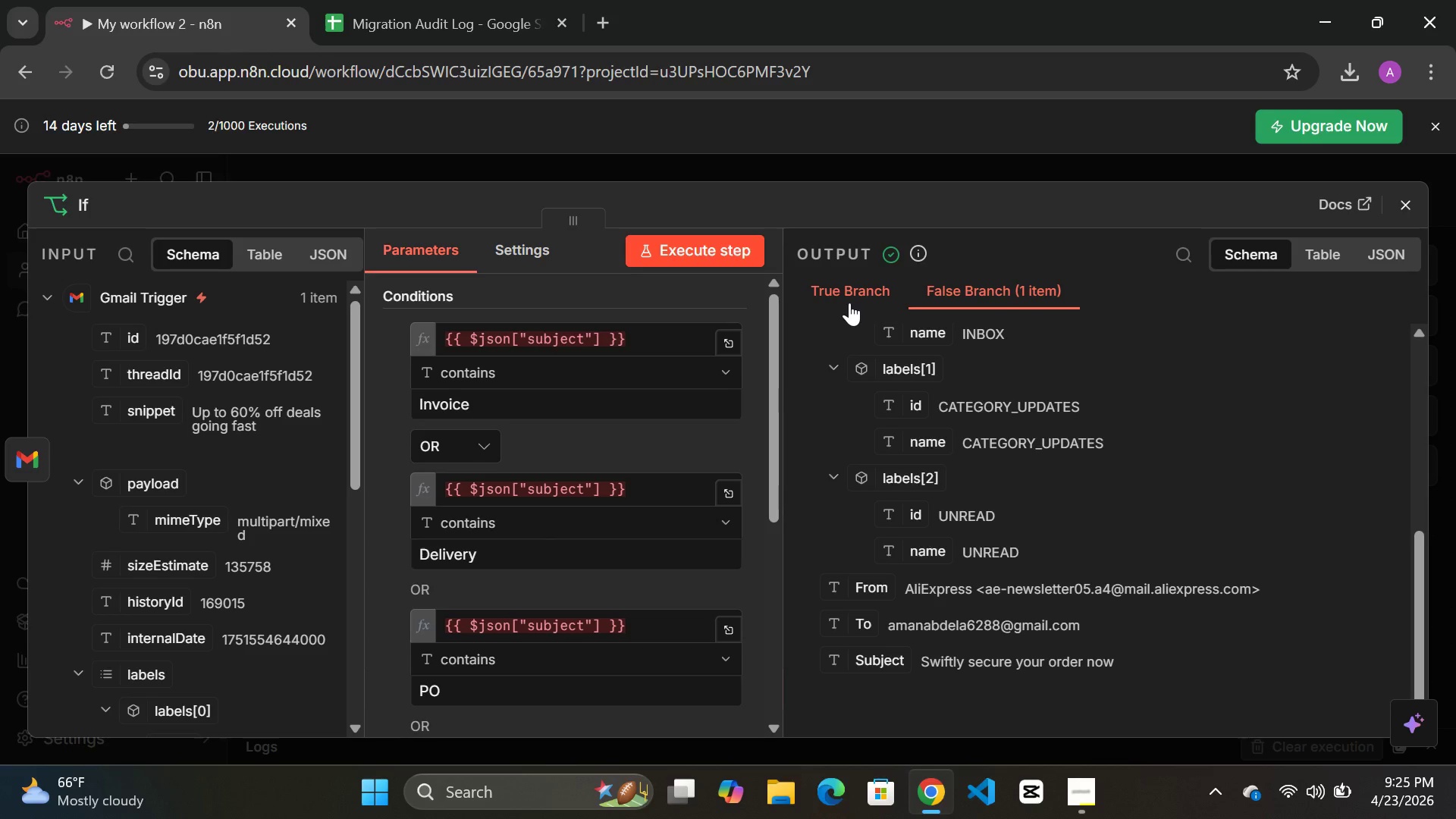 
left_click([846, 294])
 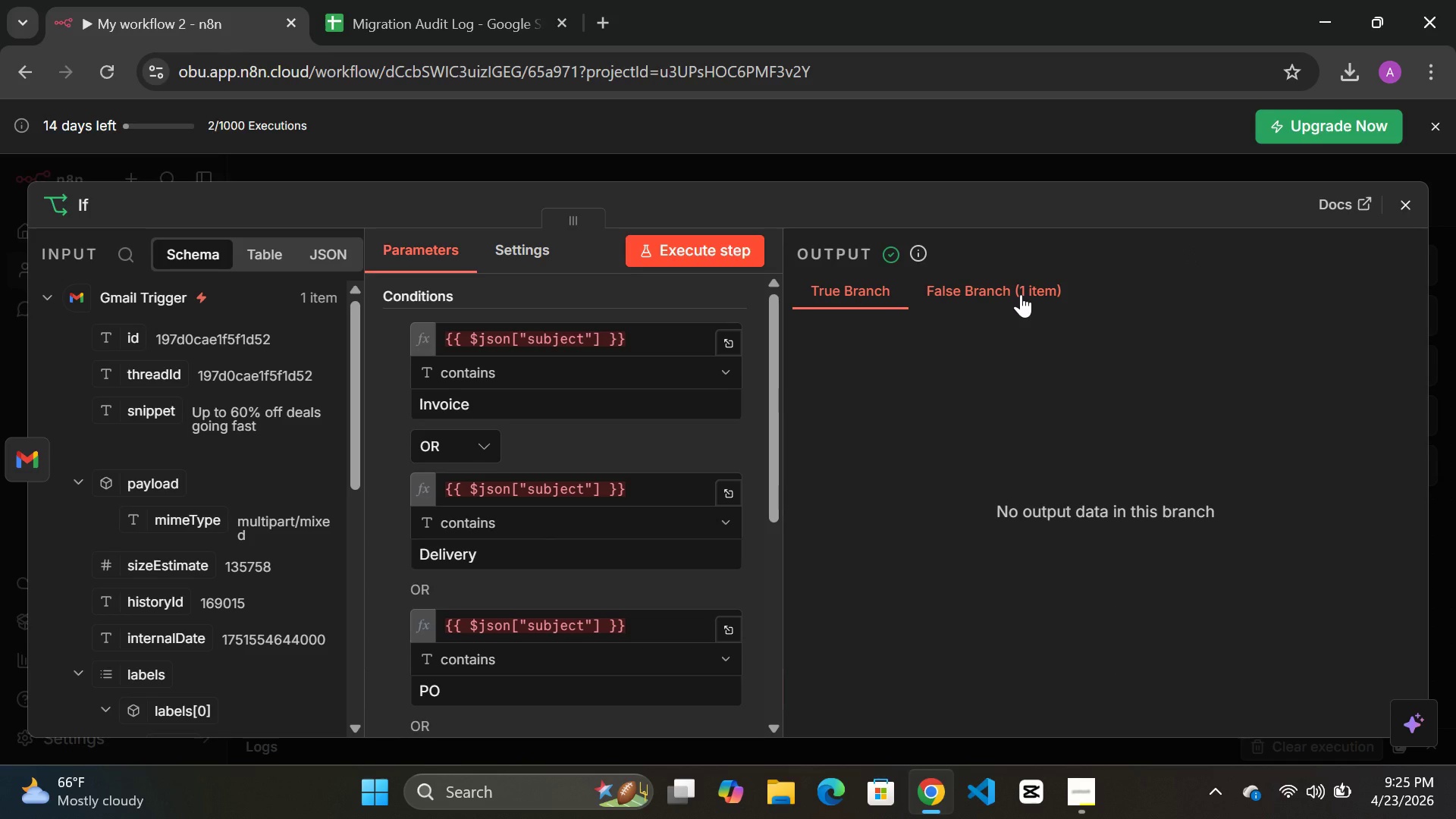 
left_click([1021, 294])
 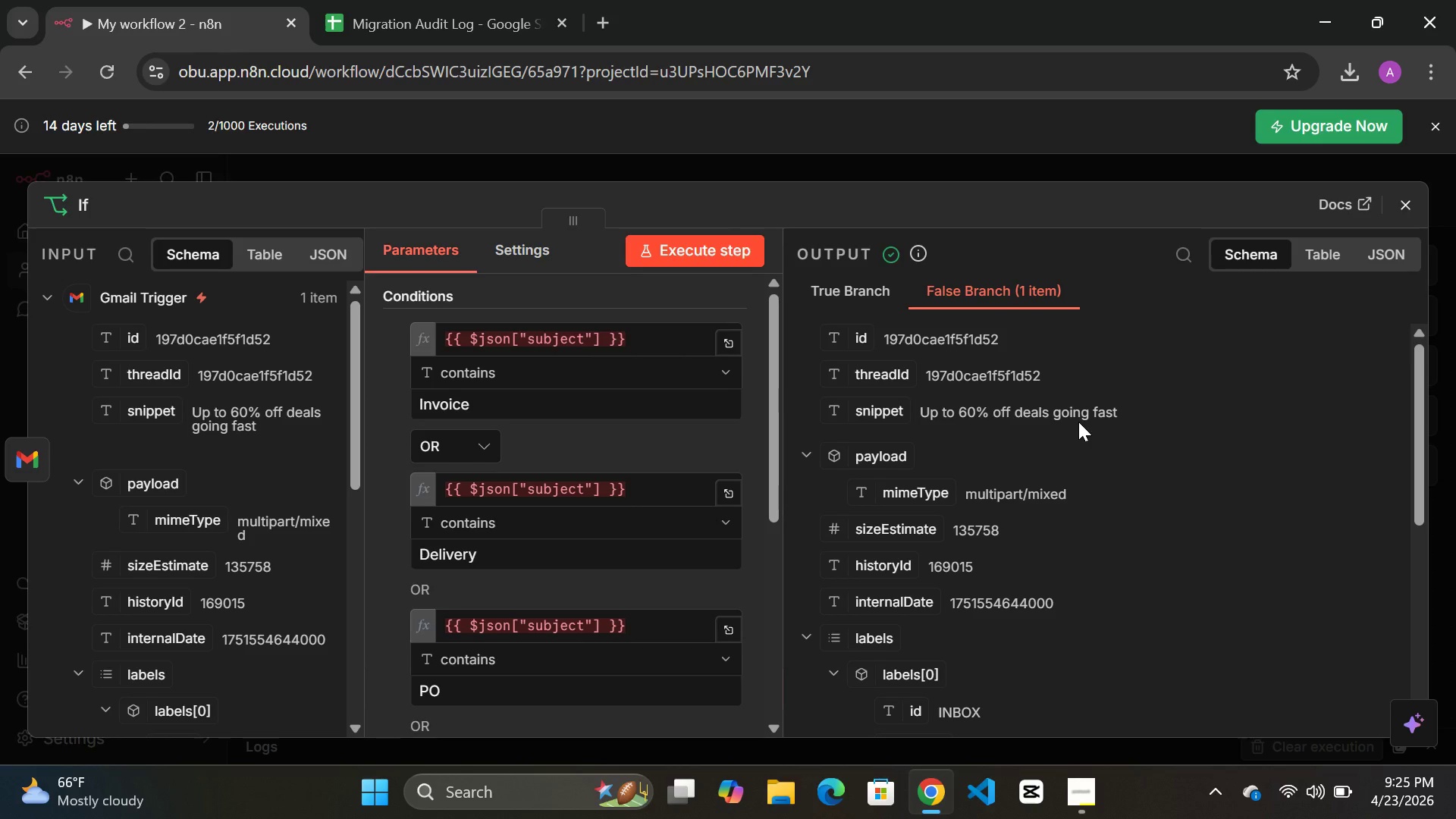 
wait(29.38)
 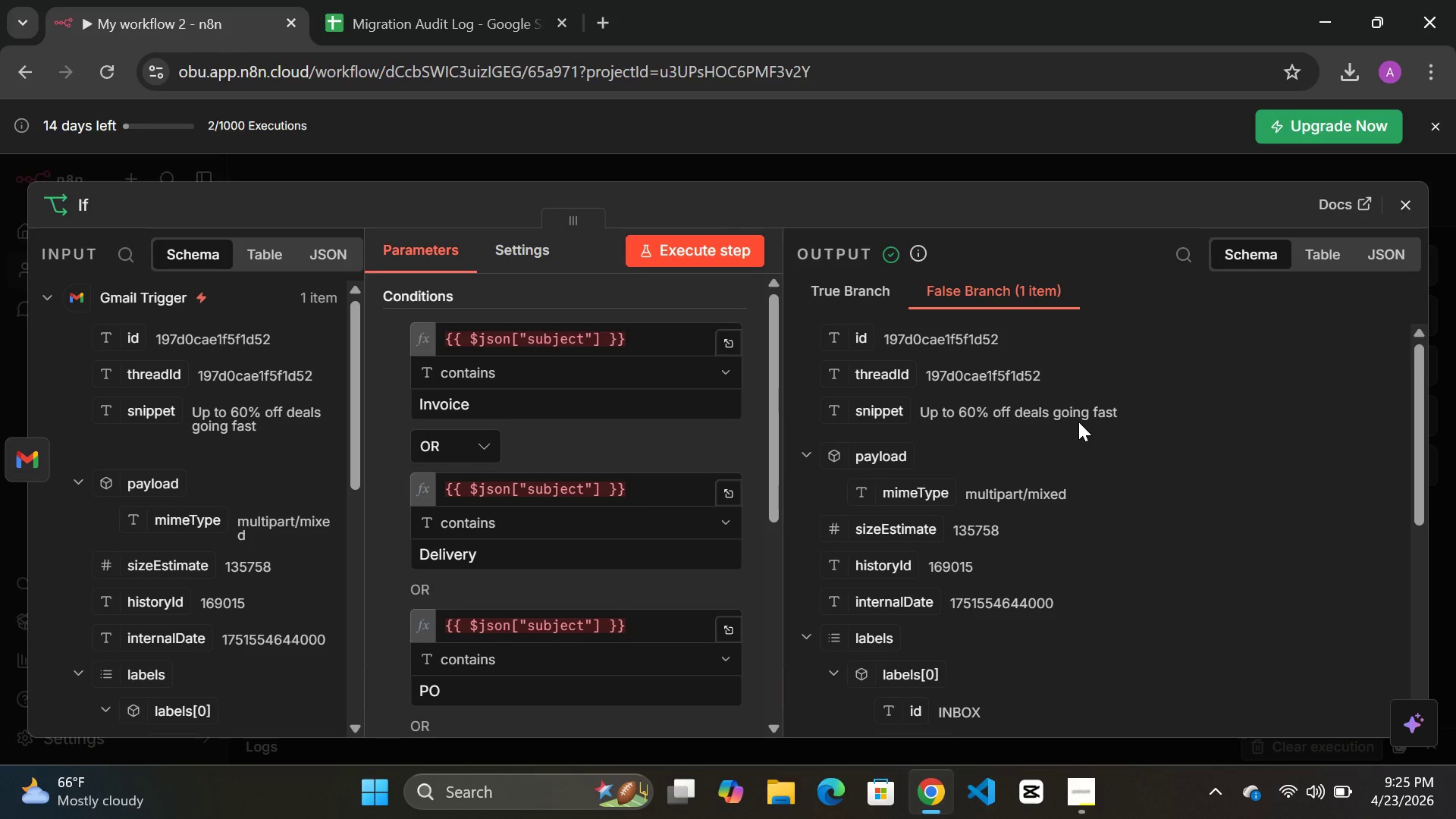 
mouse_move([1063, 824])
 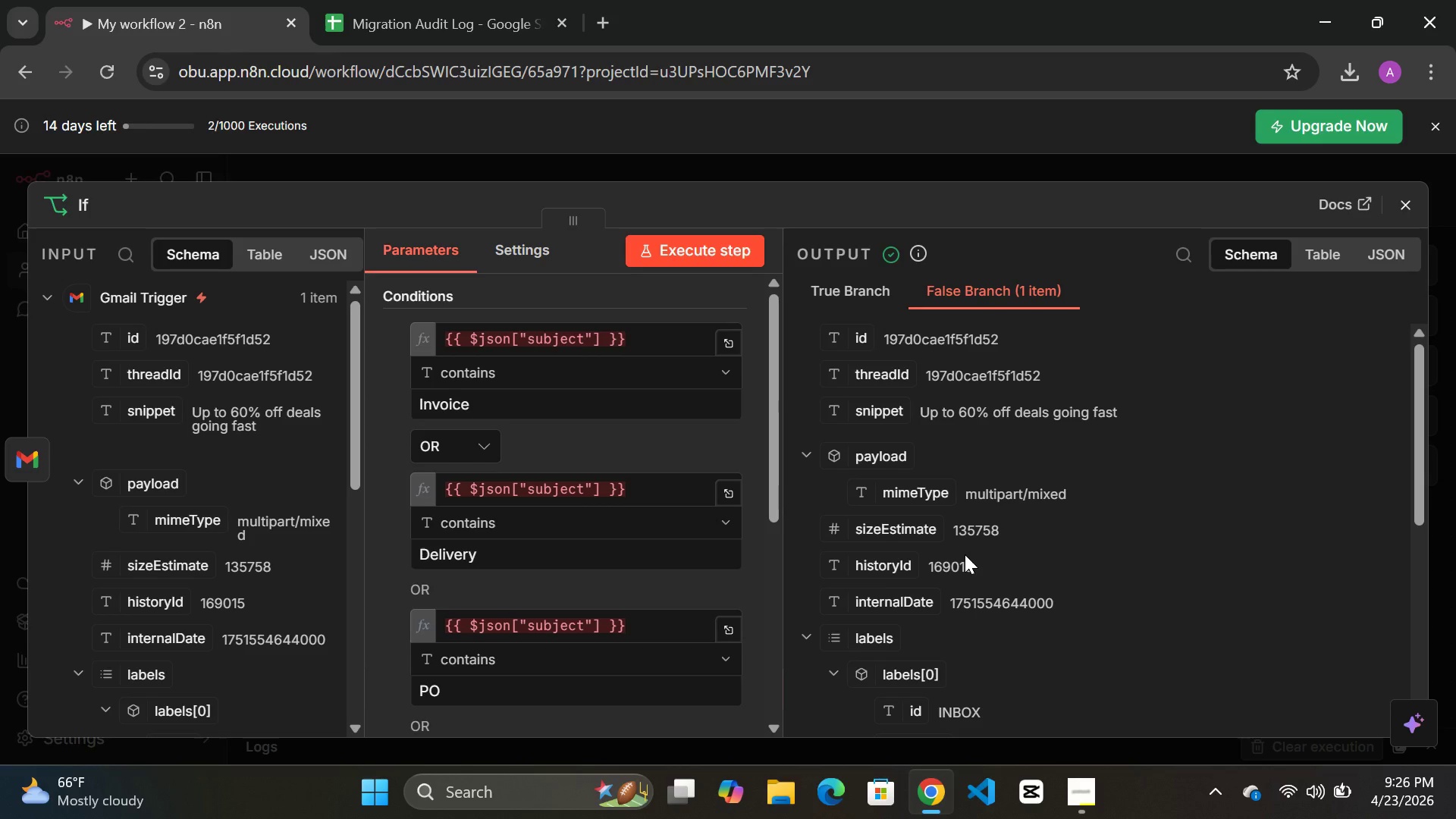 
scroll: coordinate [965, 554], scroll_direction: up, amount: 2.0
 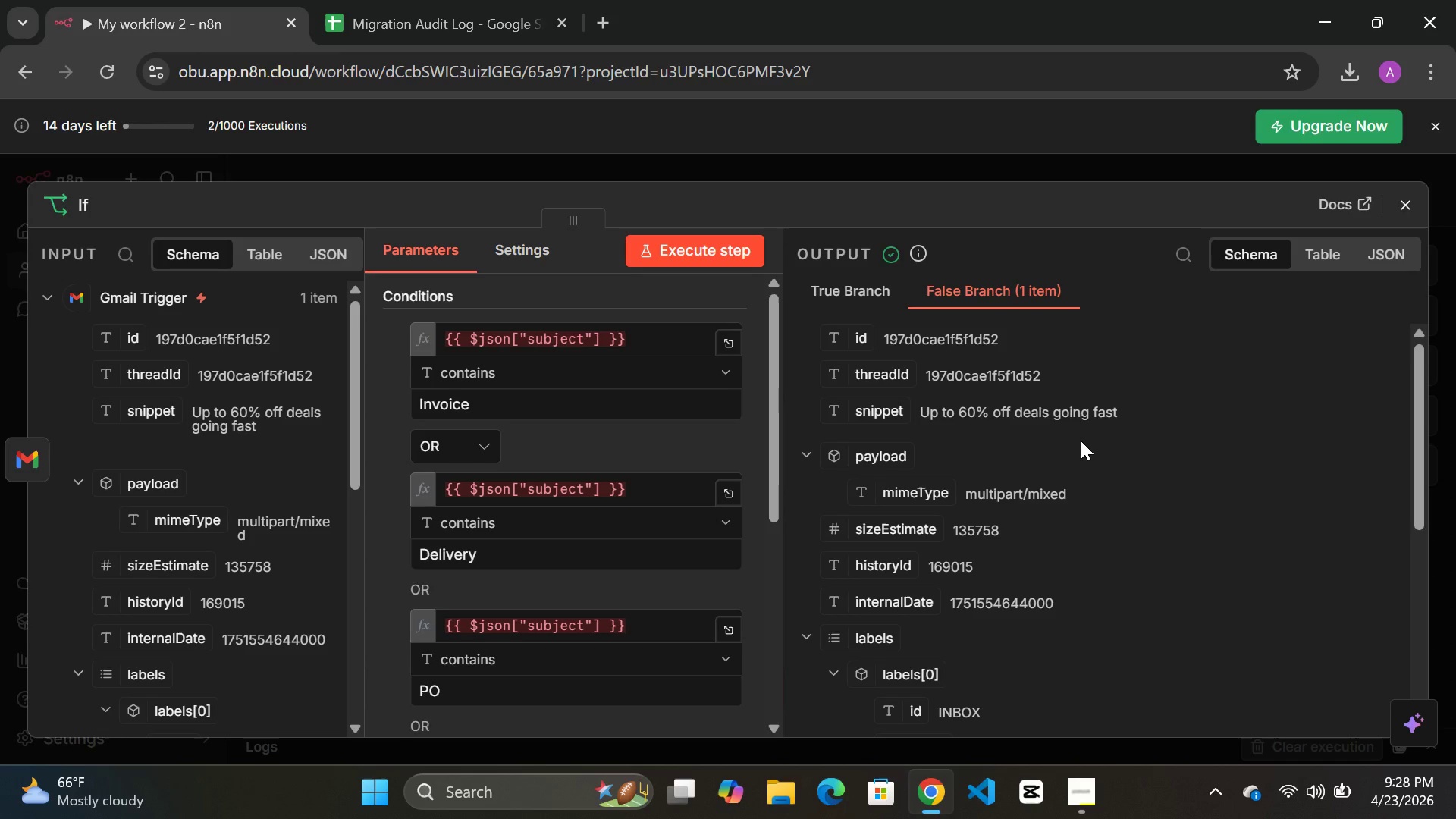 
wait(151.07)
 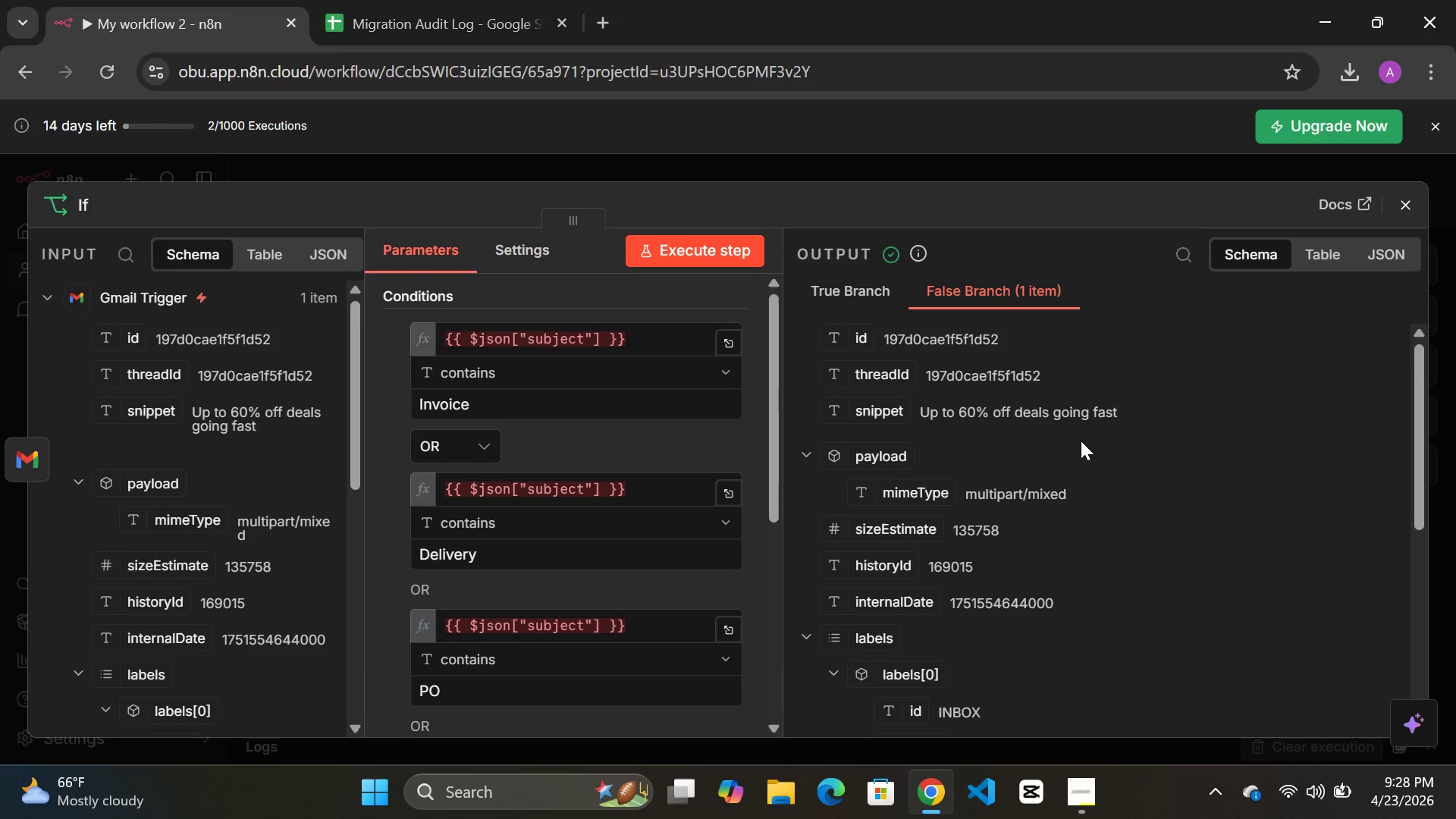 
scroll: coordinate [781, 545], scroll_direction: down, amount: 1.0
 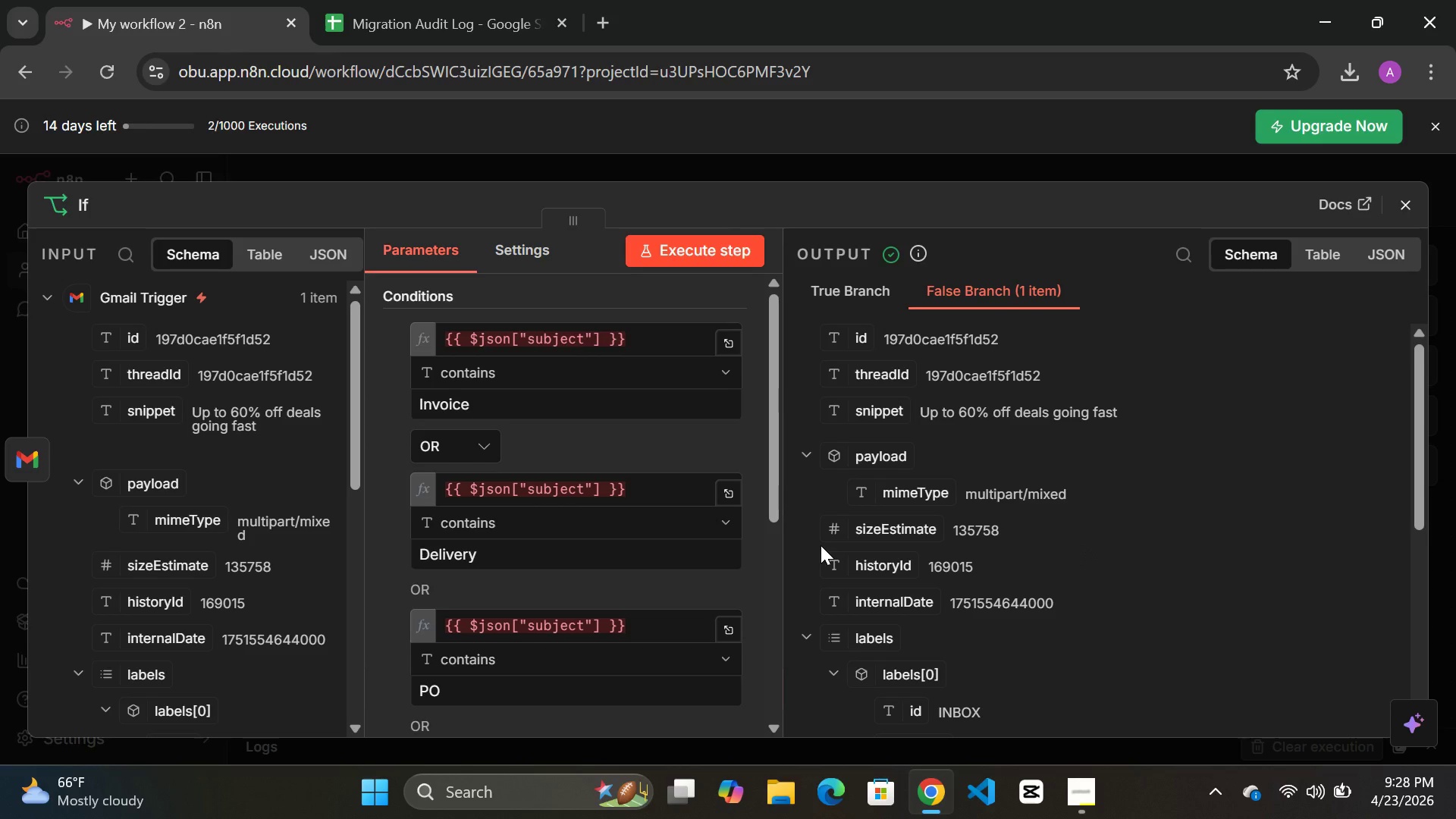 
wait(17.99)
 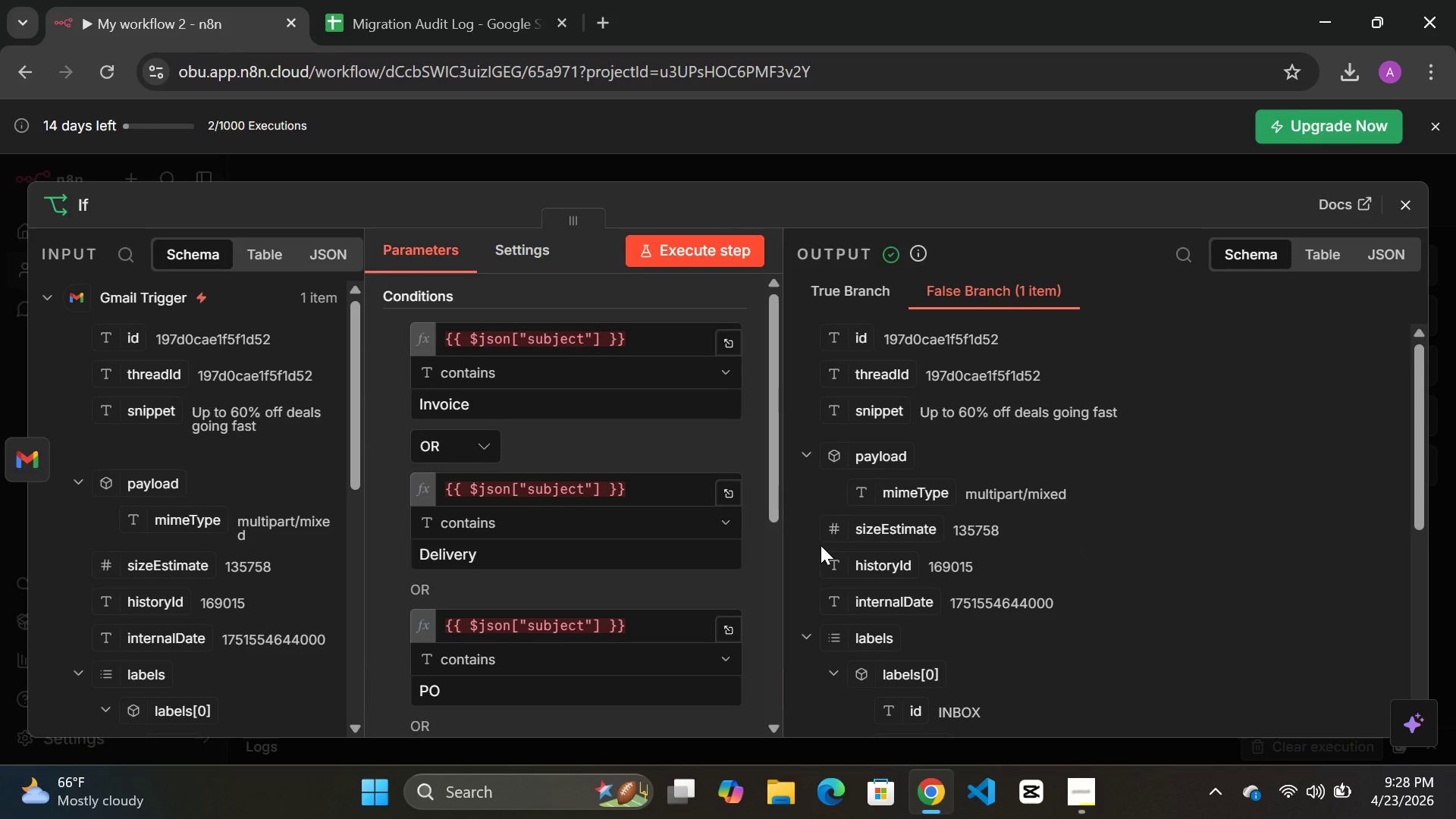 
left_click([690, 244])
 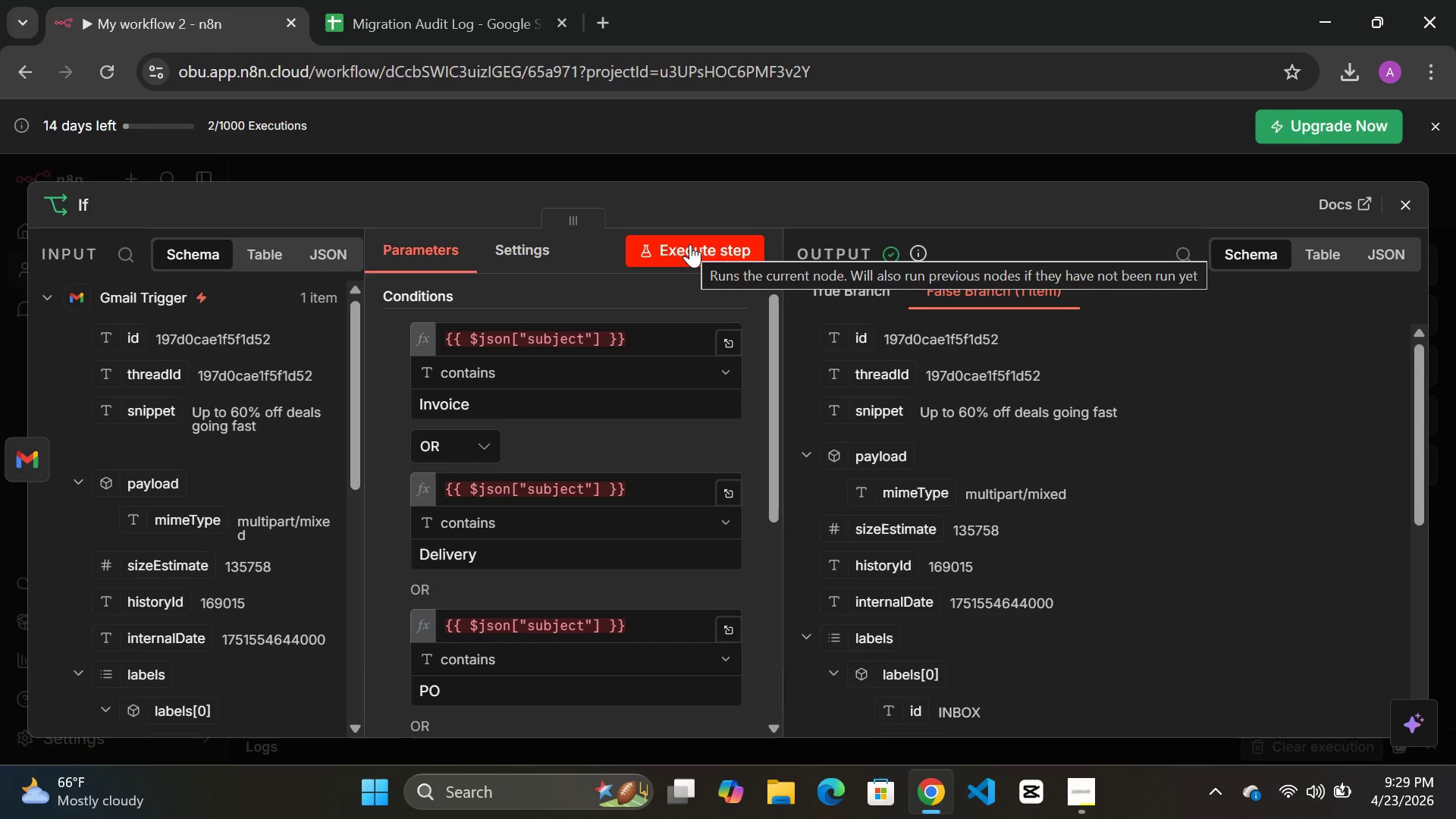 
wait(23.26)
 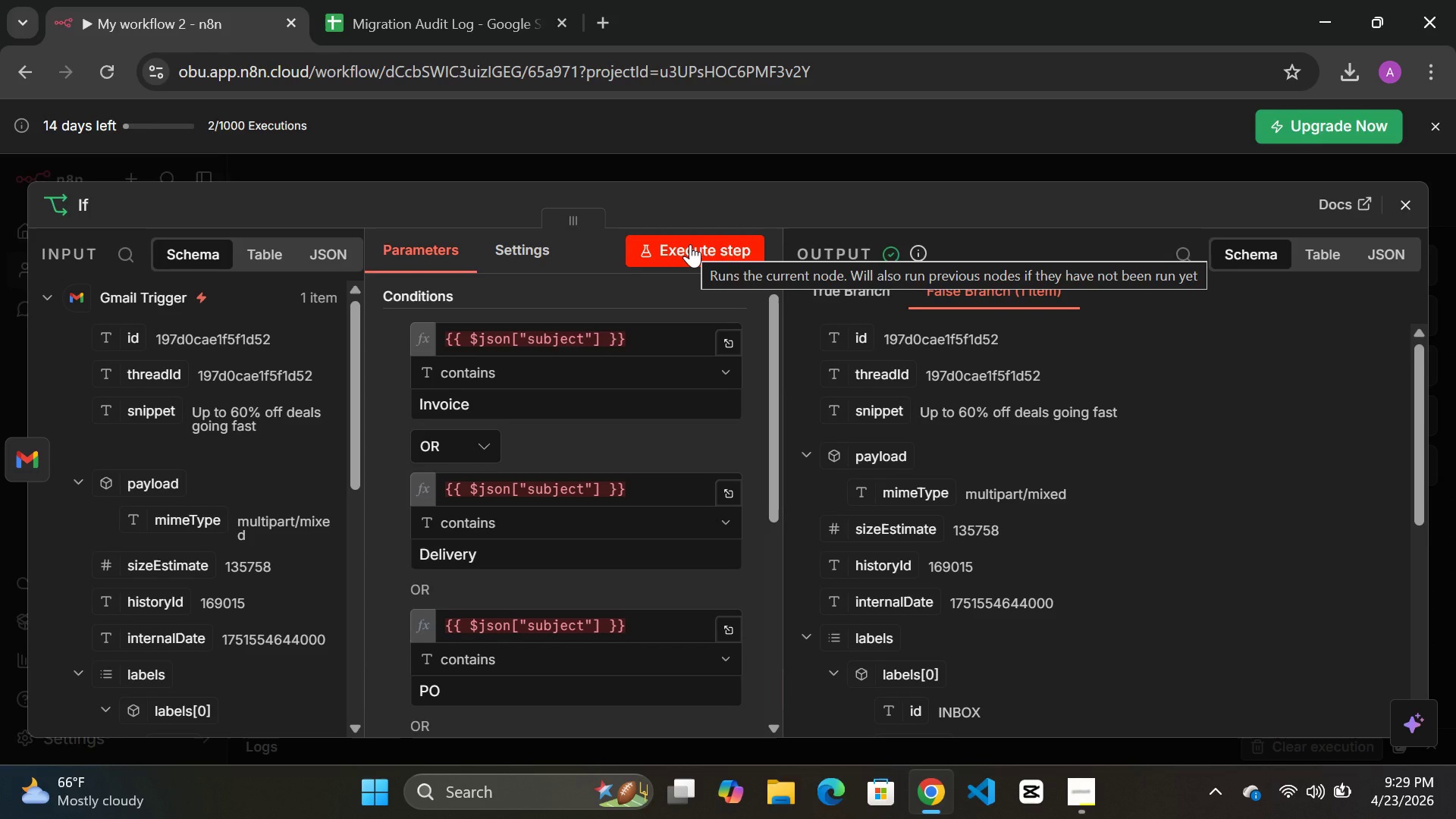 
left_click([729, 171])
 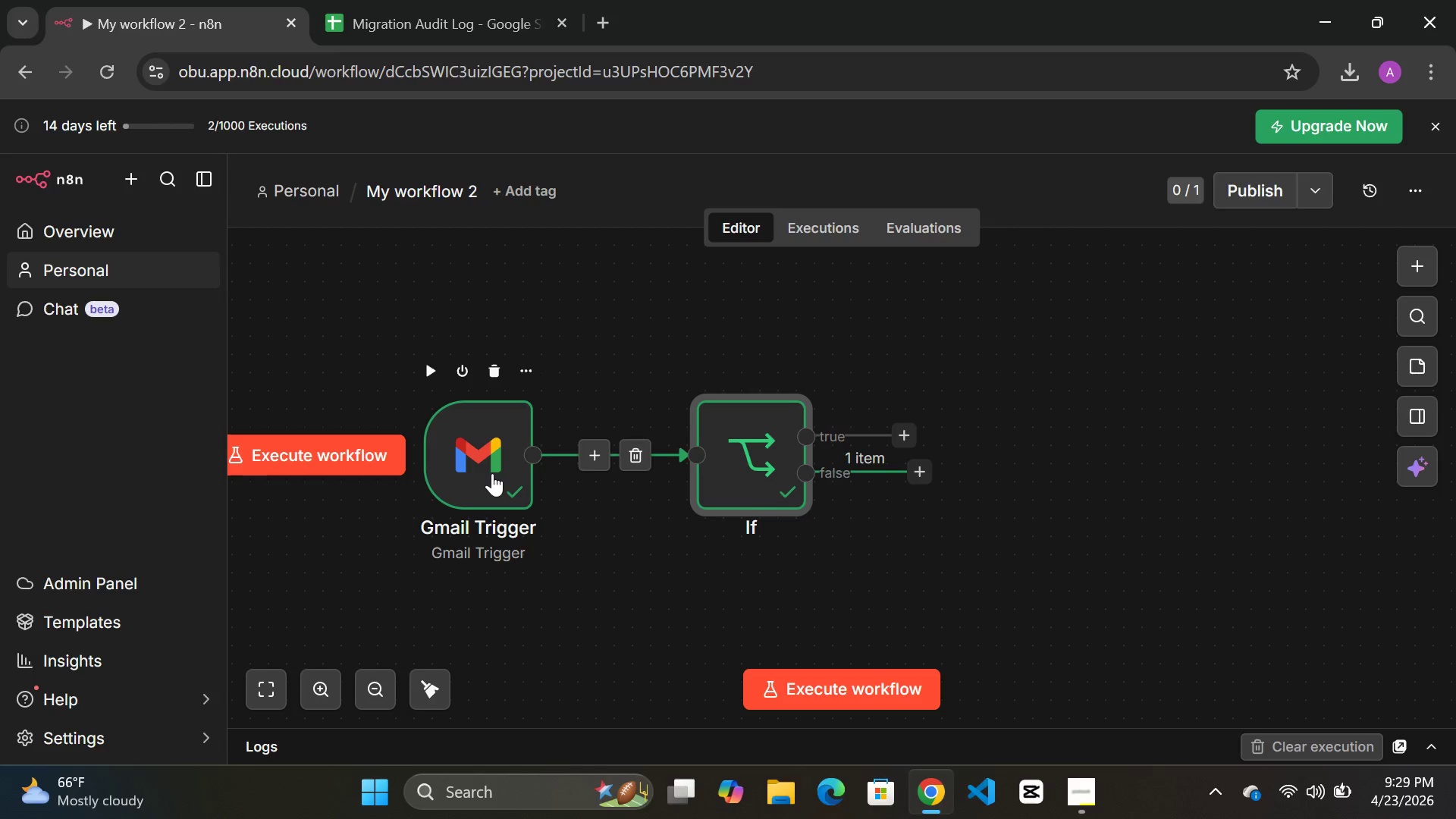 
left_click_drag(start_coordinate=[491, 463], to_coordinate=[444, 463])
 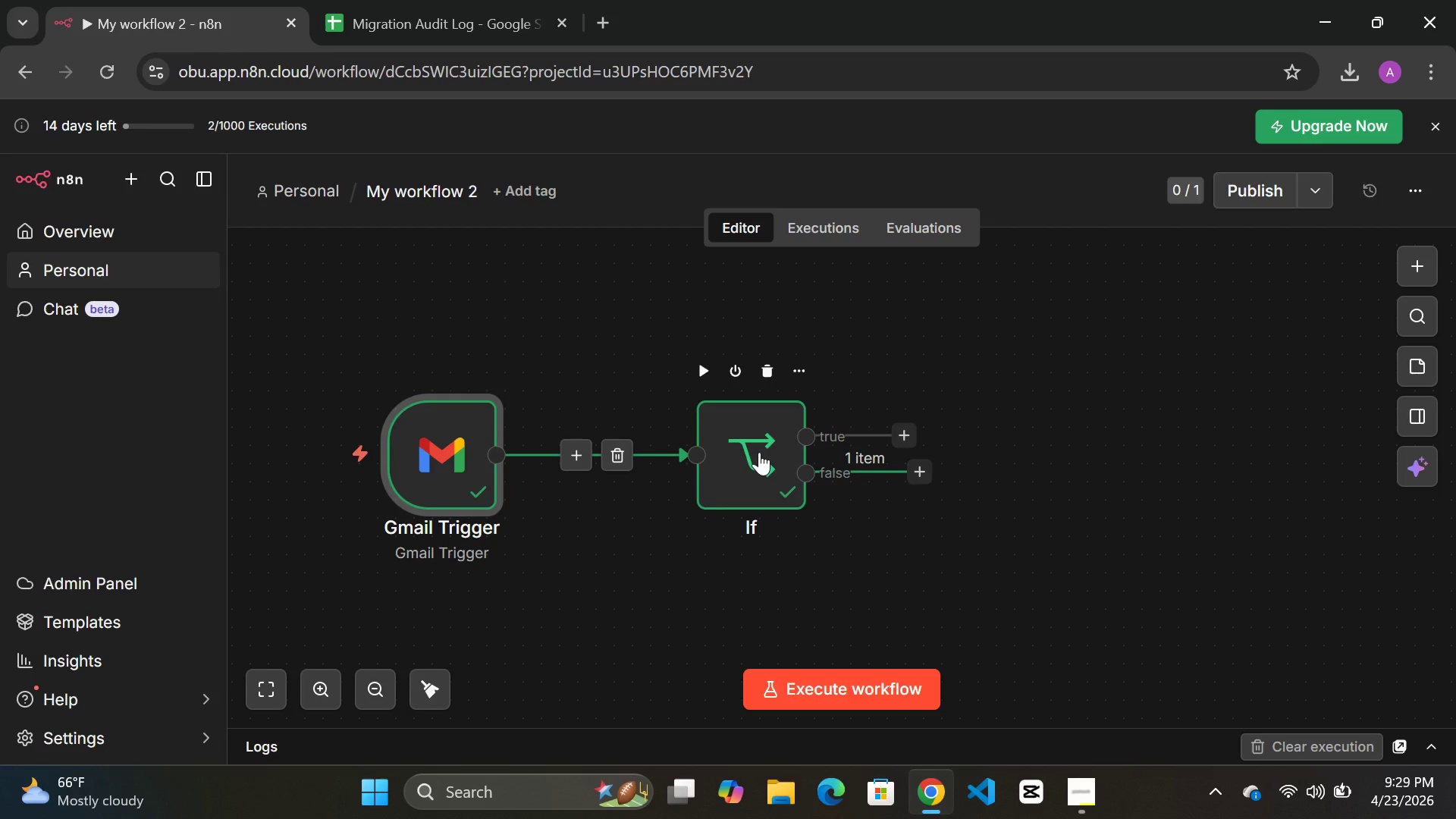 
left_click_drag(start_coordinate=[759, 452], to_coordinate=[736, 463])
 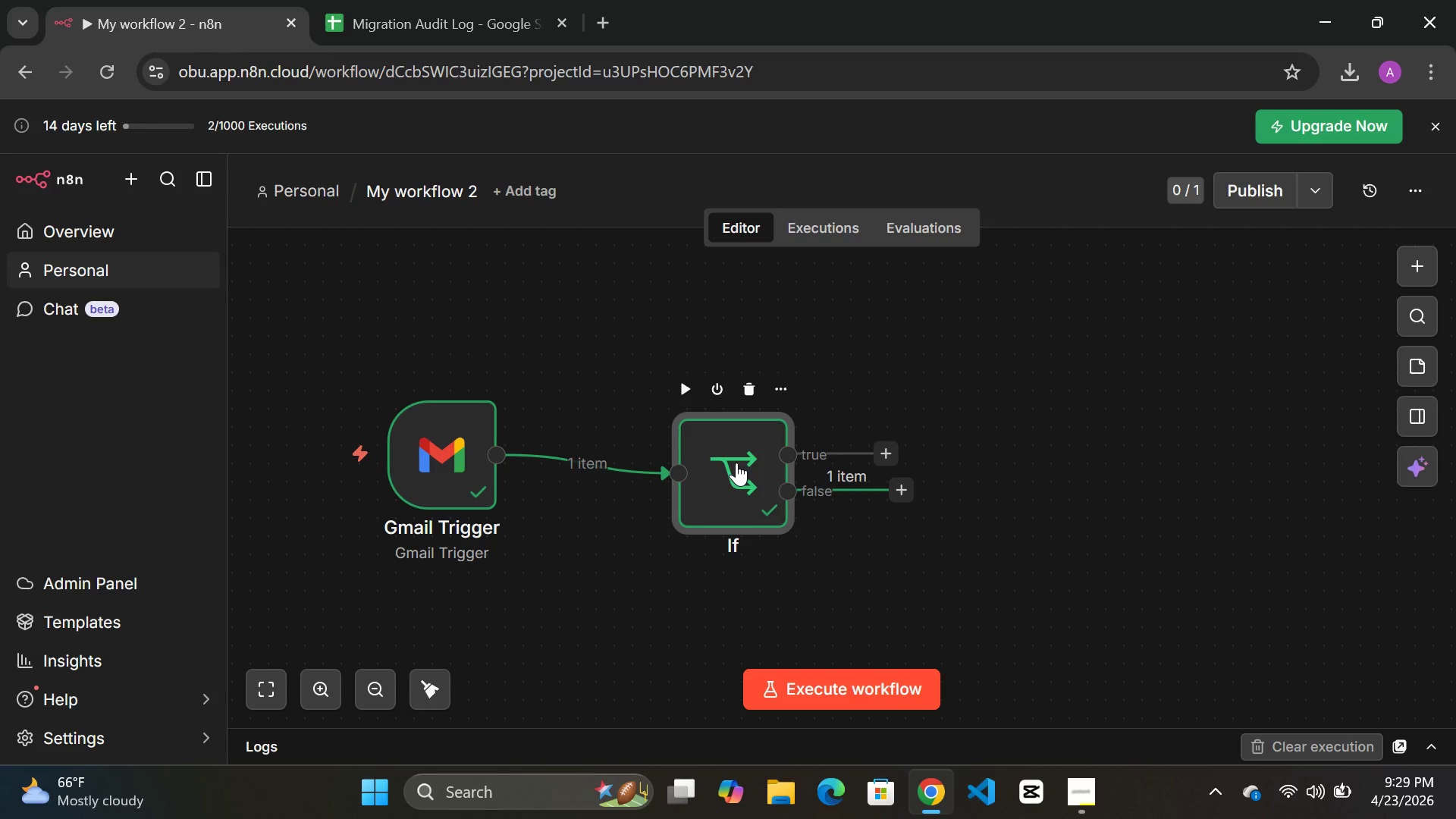 
wait(11.47)
 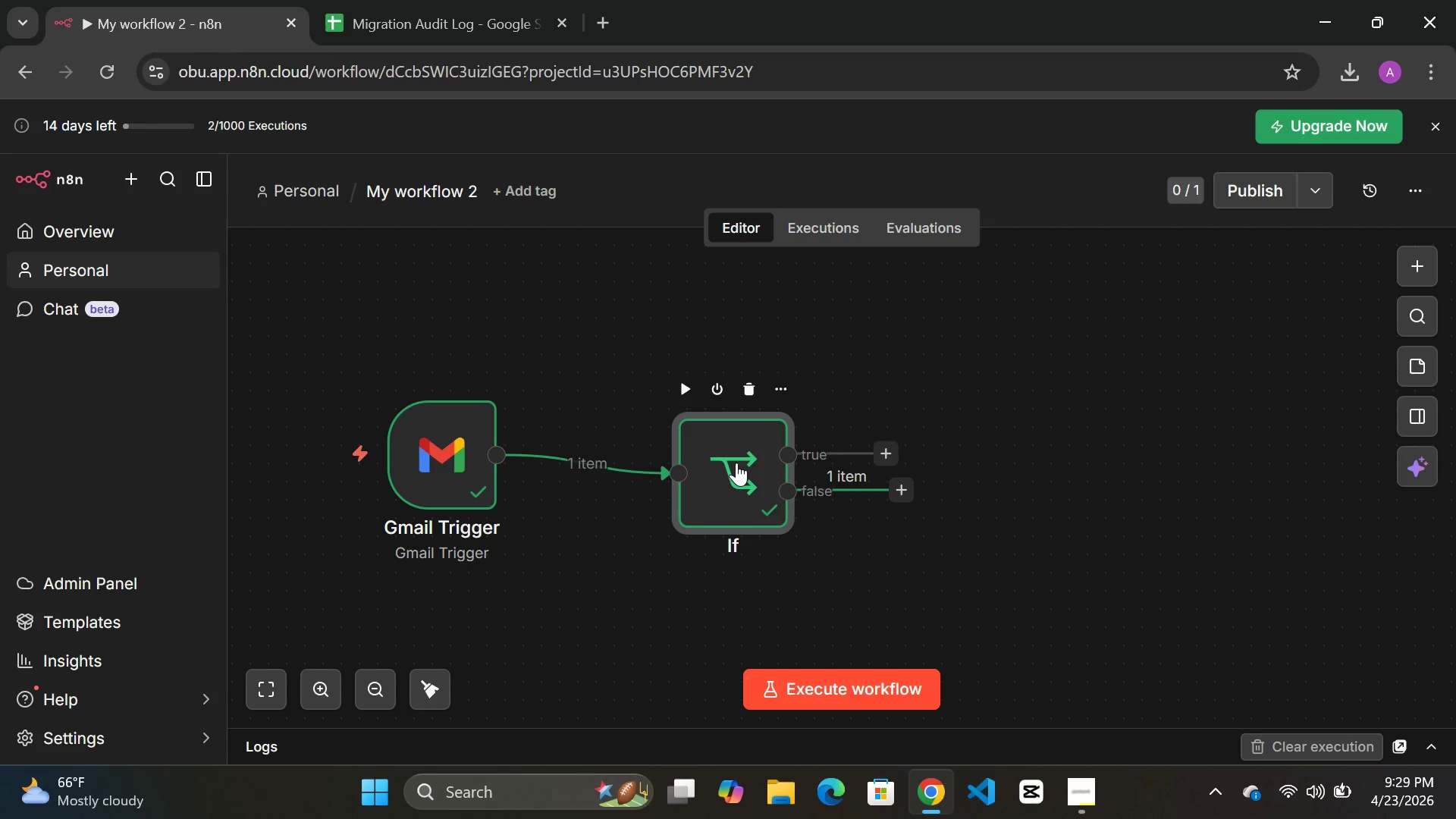 
left_click_drag(start_coordinate=[752, 465], to_coordinate=[751, 453])
 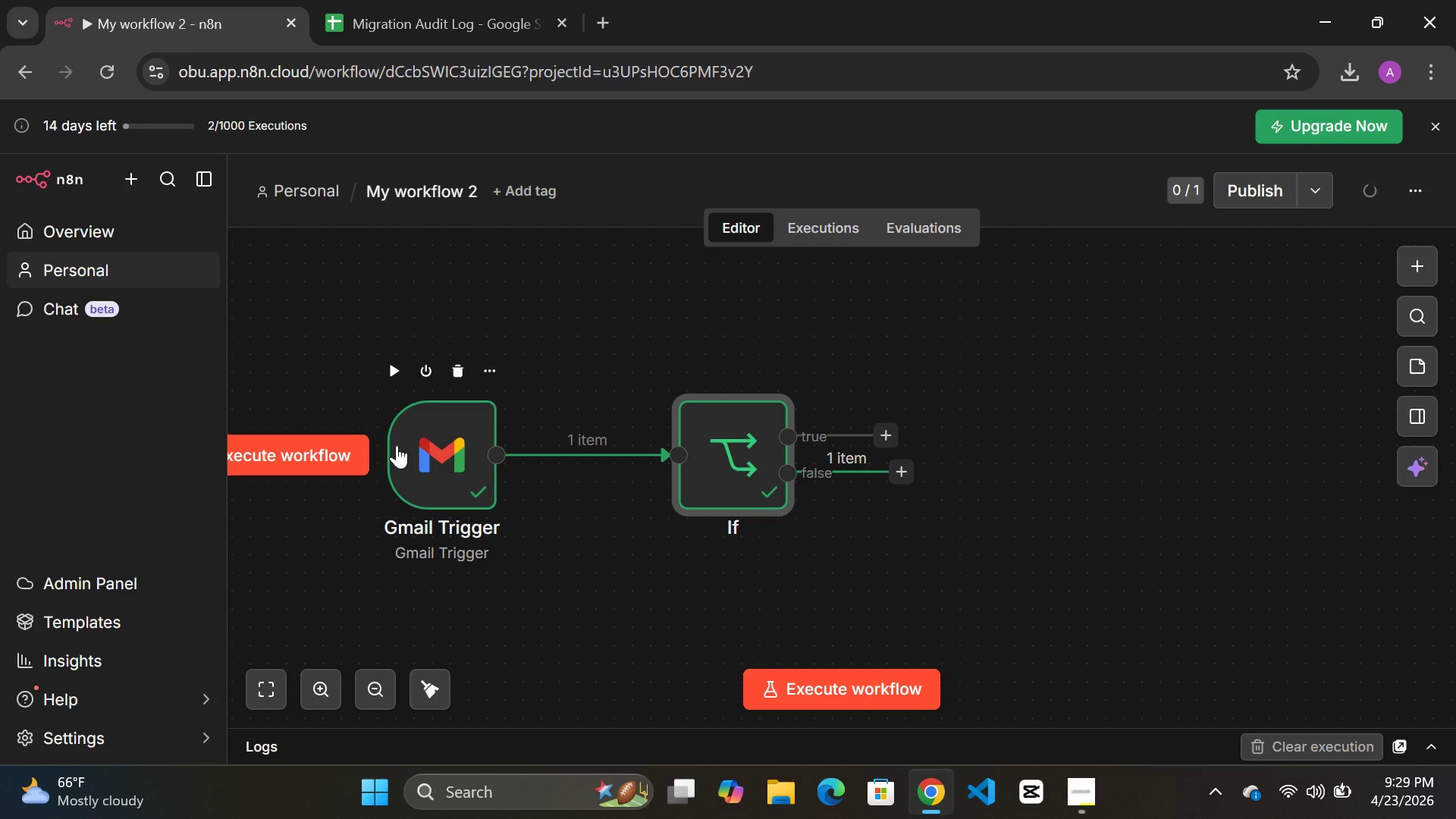 
double_click([429, 447])
 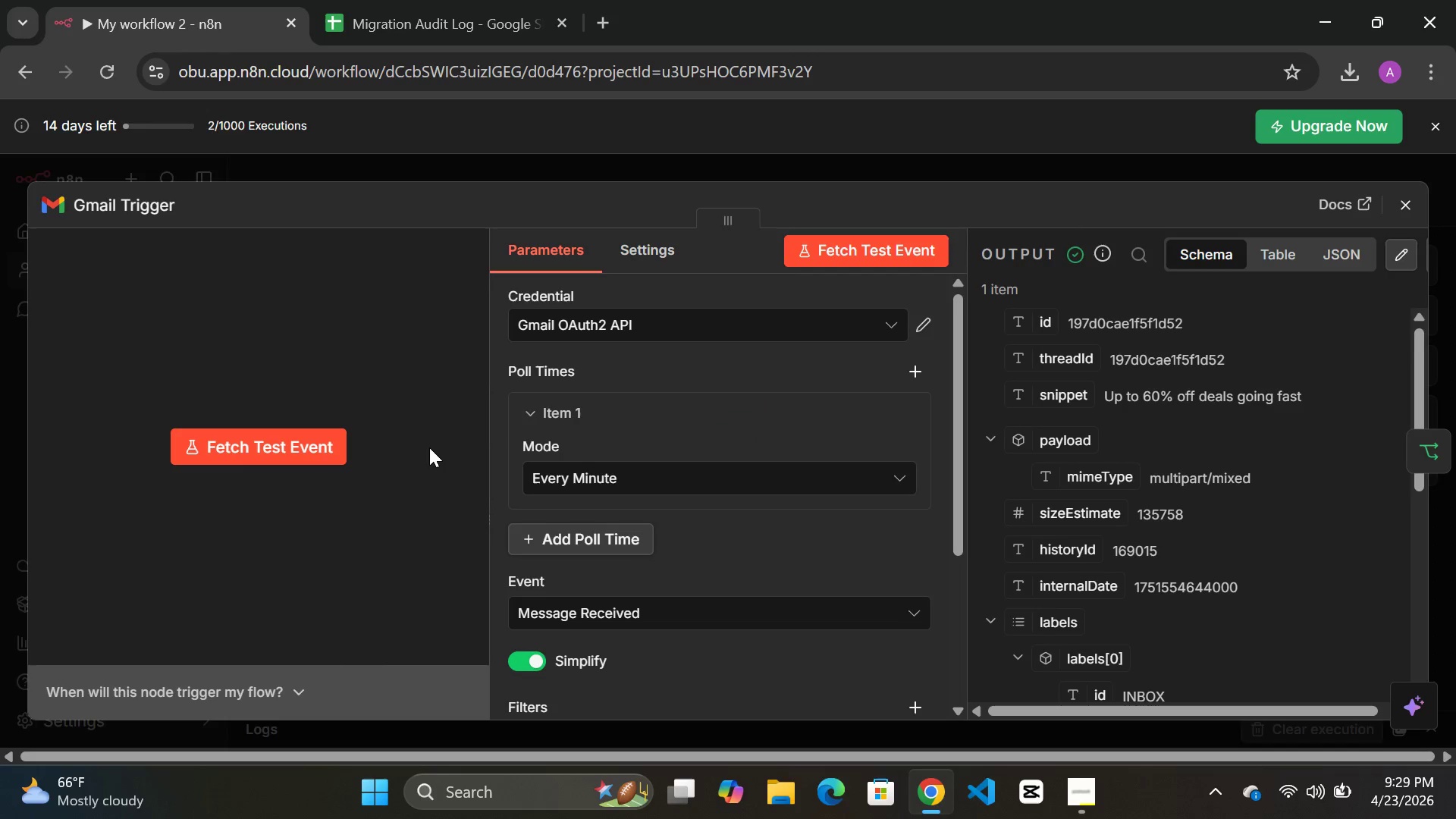 
scroll: coordinate [727, 513], scroll_direction: down, amount: 4.0
 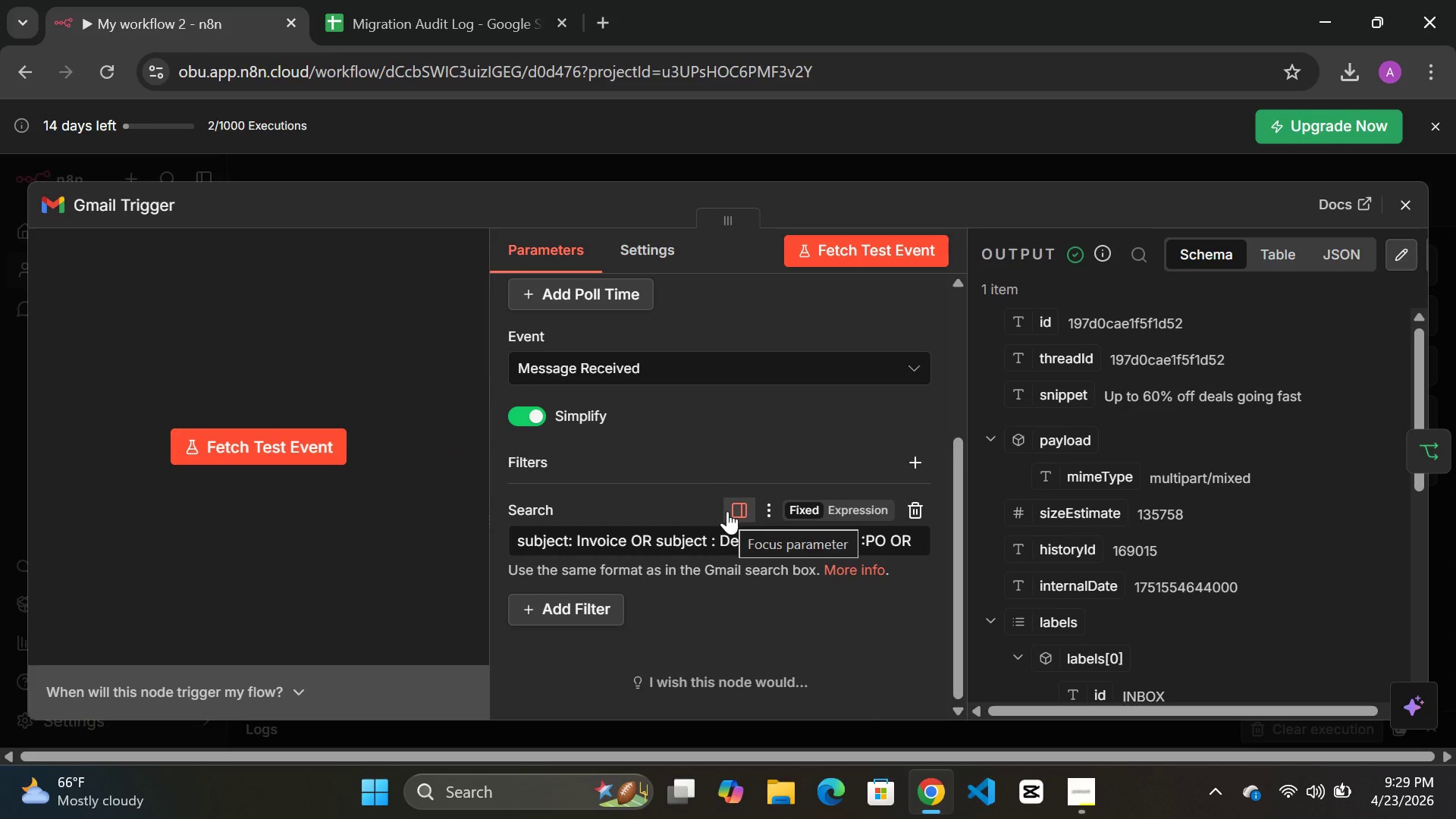 
scroll: coordinate [709, 472], scroll_direction: up, amount: 2.0
 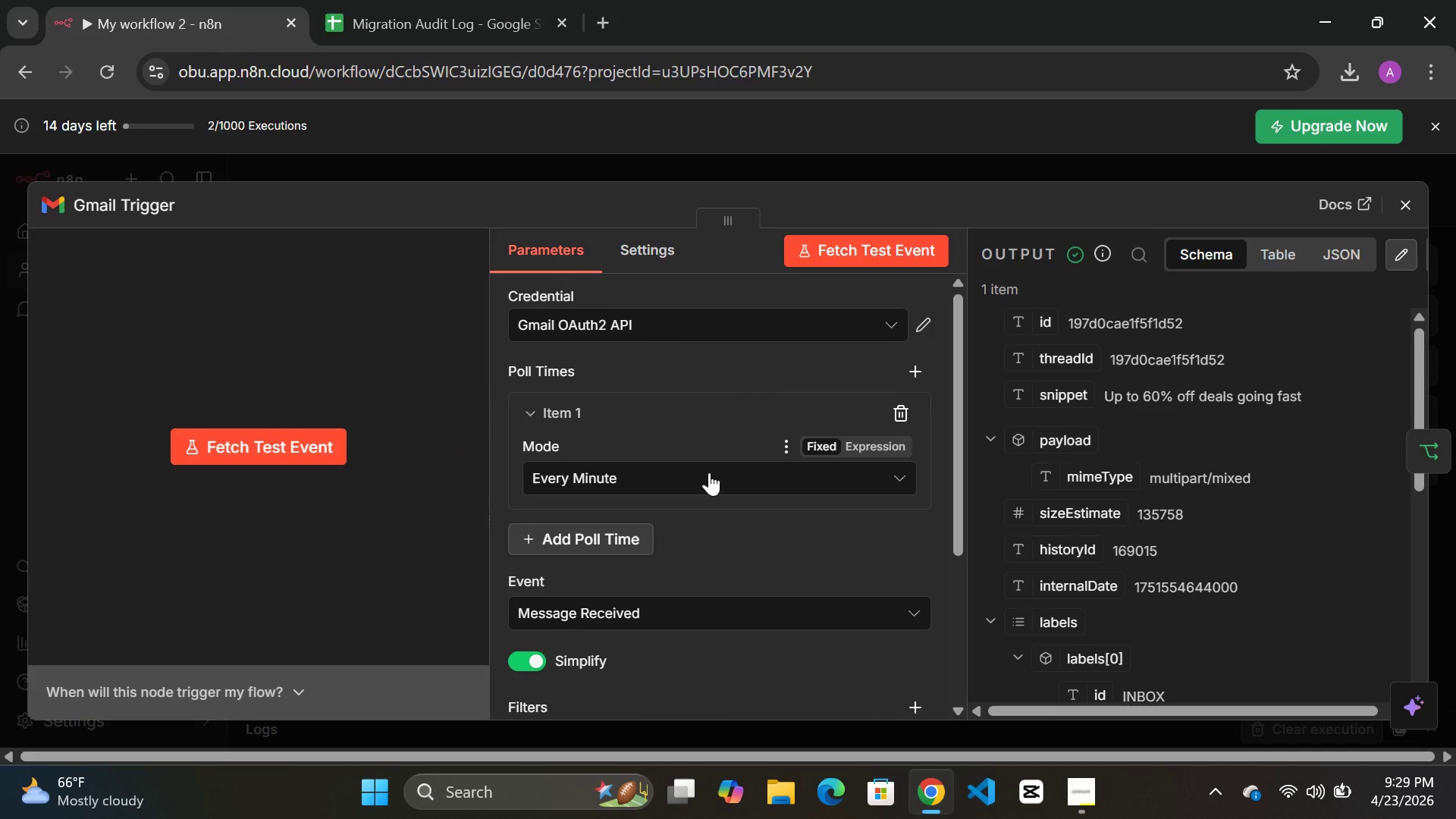 
scroll: coordinate [1263, 497], scroll_direction: down, amount: 3.0
 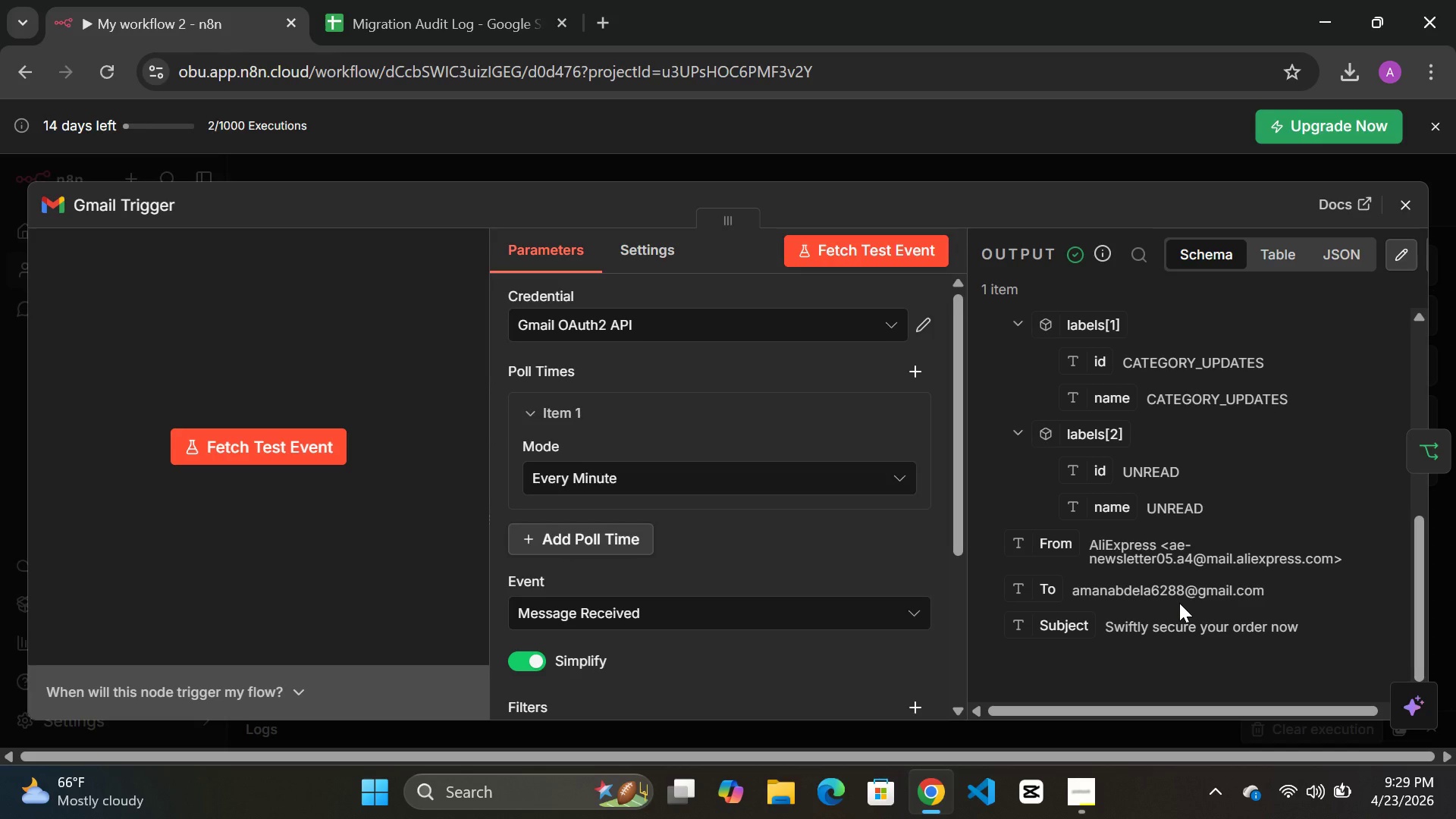 
wait(8.81)
 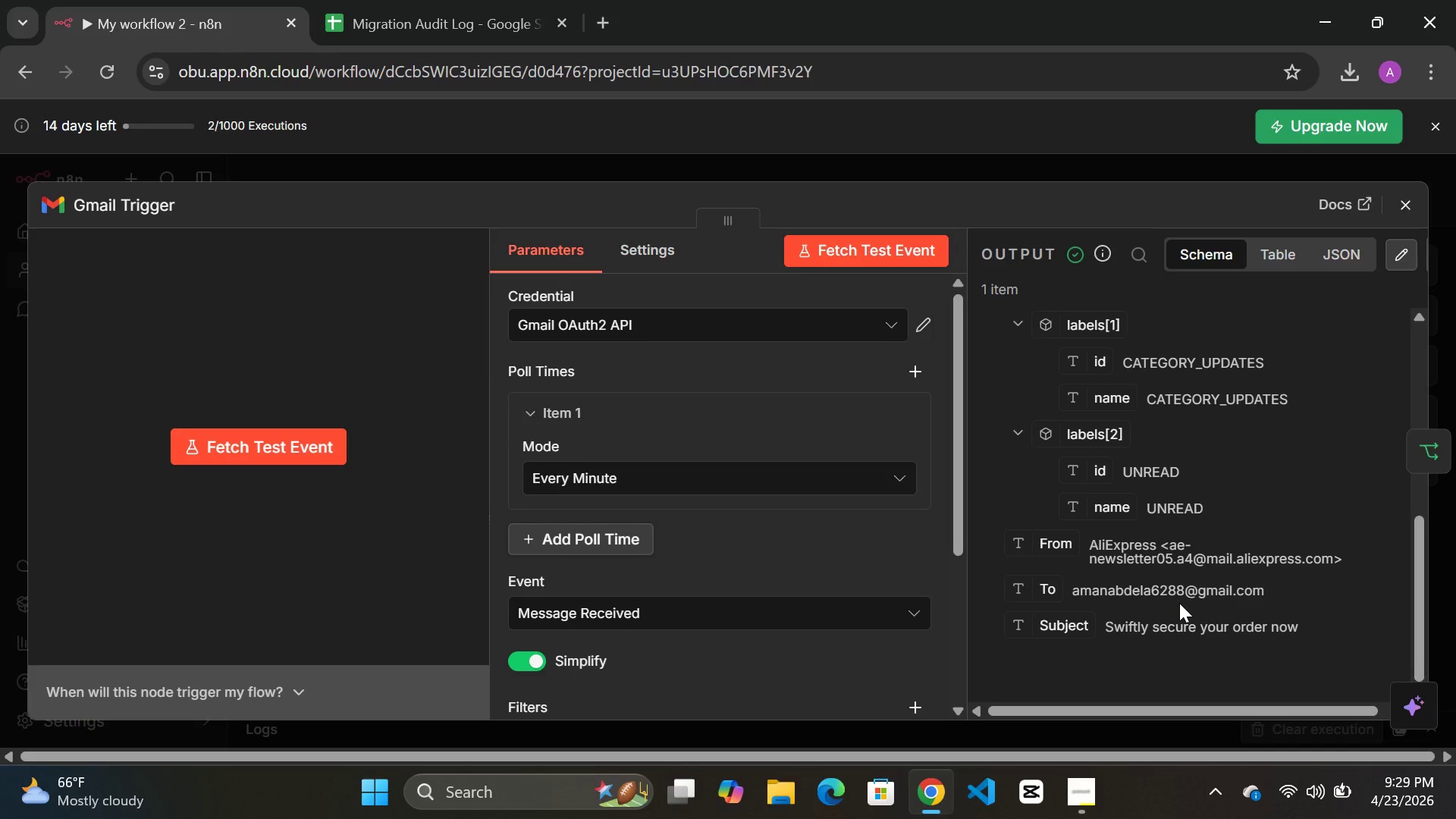 
scroll: coordinate [1119, 603], scroll_direction: down, amount: 3.0
 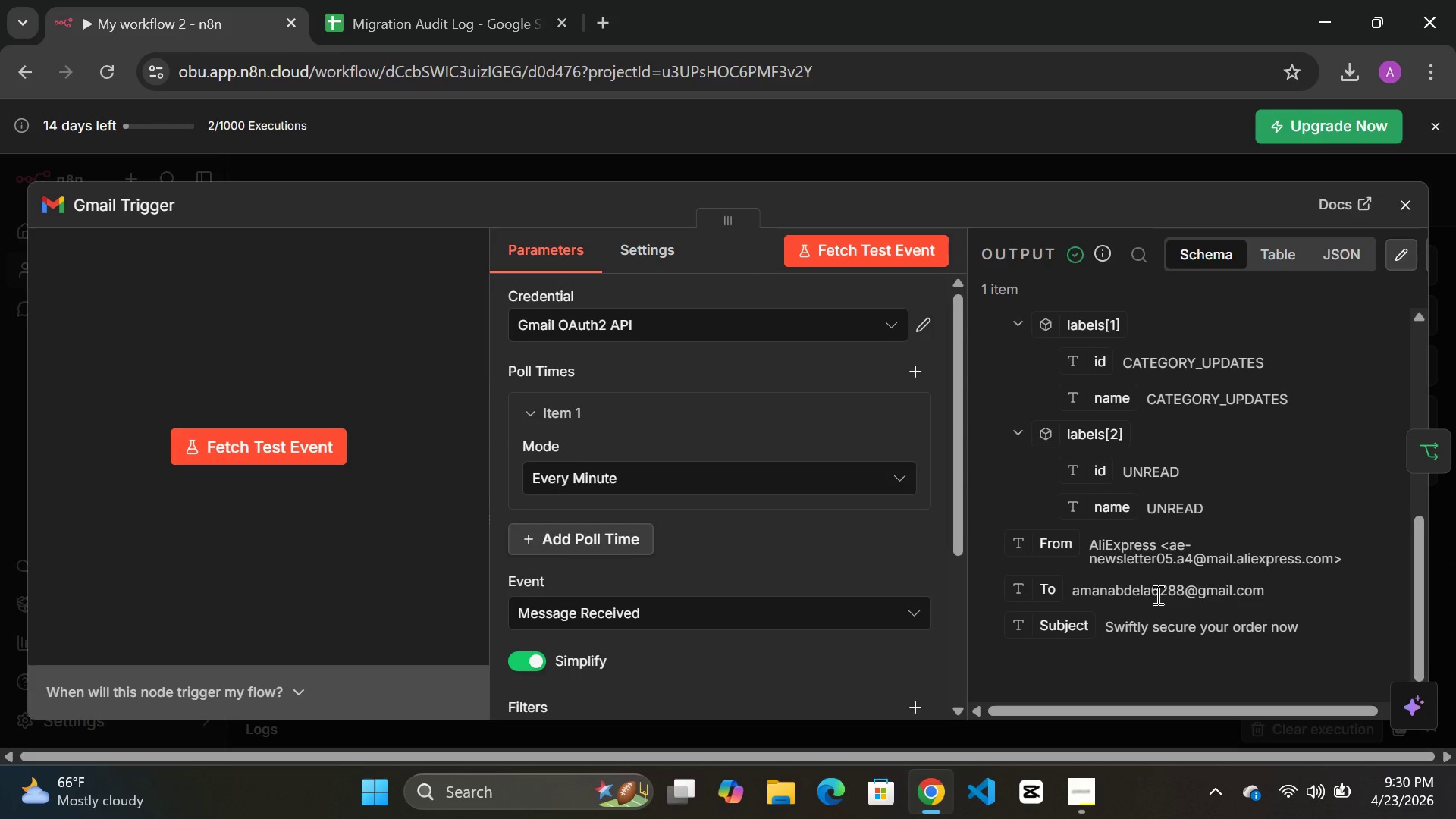 
wait(13.95)
 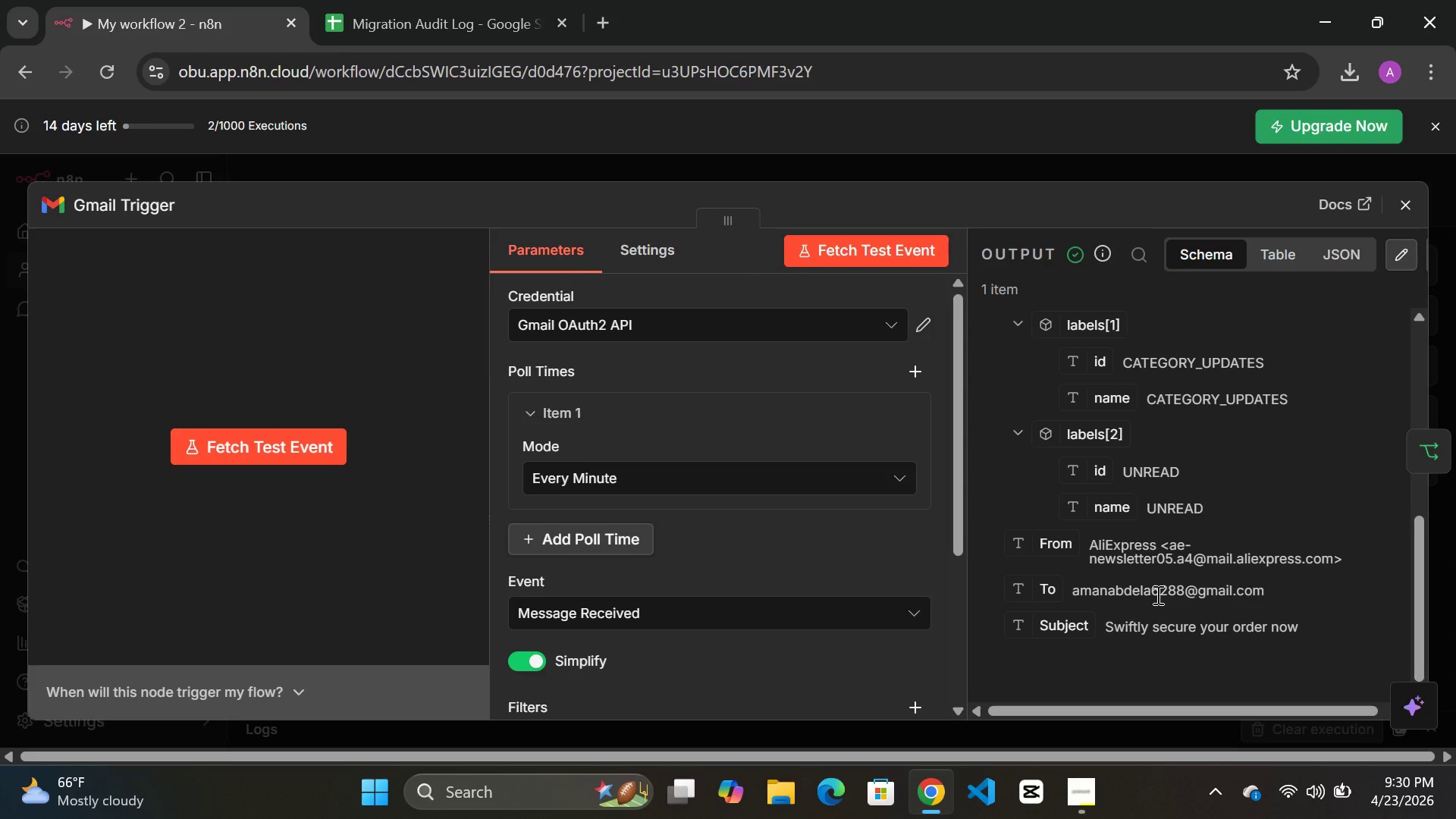 
scroll: coordinate [1156, 595], scroll_direction: down, amount: 1.0
 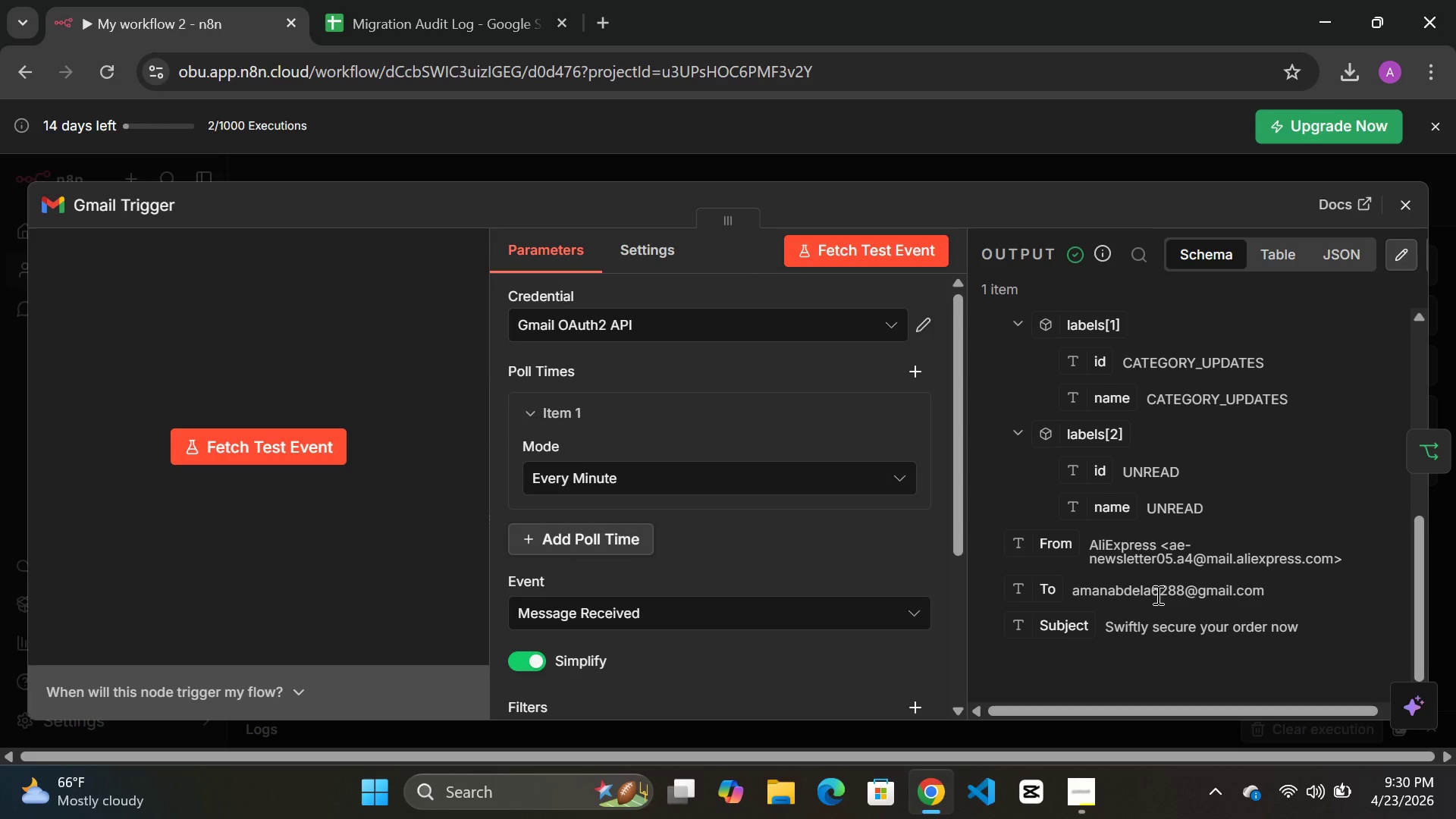 
wait(18.82)
 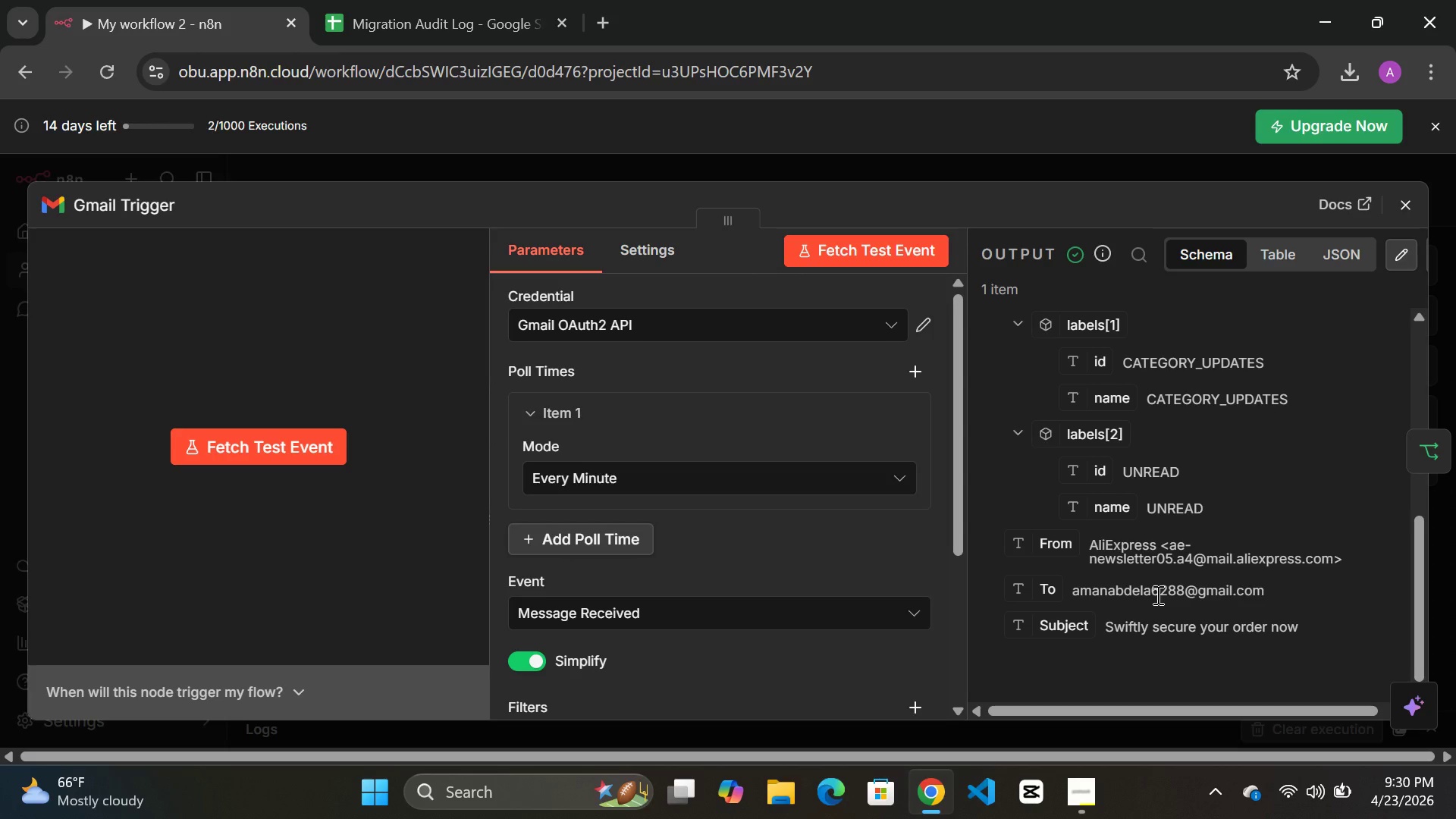 
left_click([1068, 800])